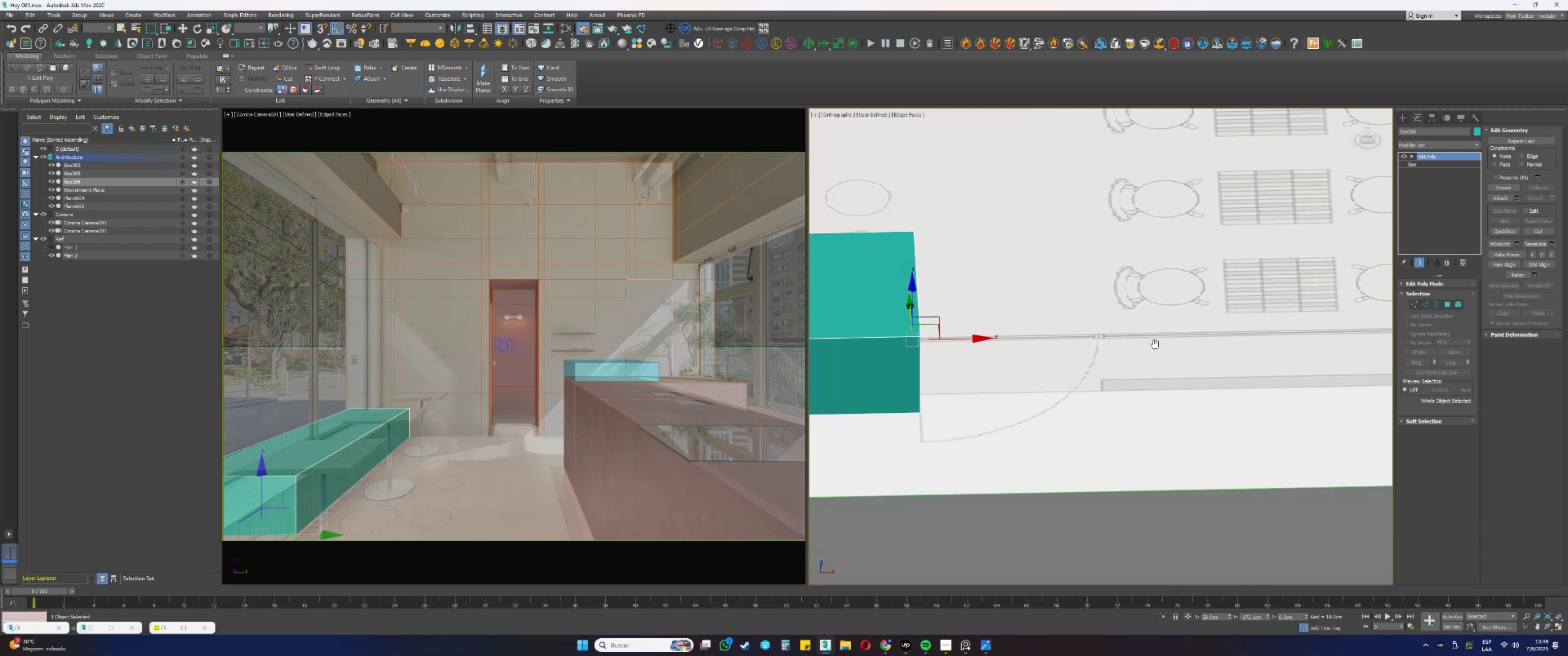 
scroll: coordinate [1132, 371], scroll_direction: down, amount: 2.0
 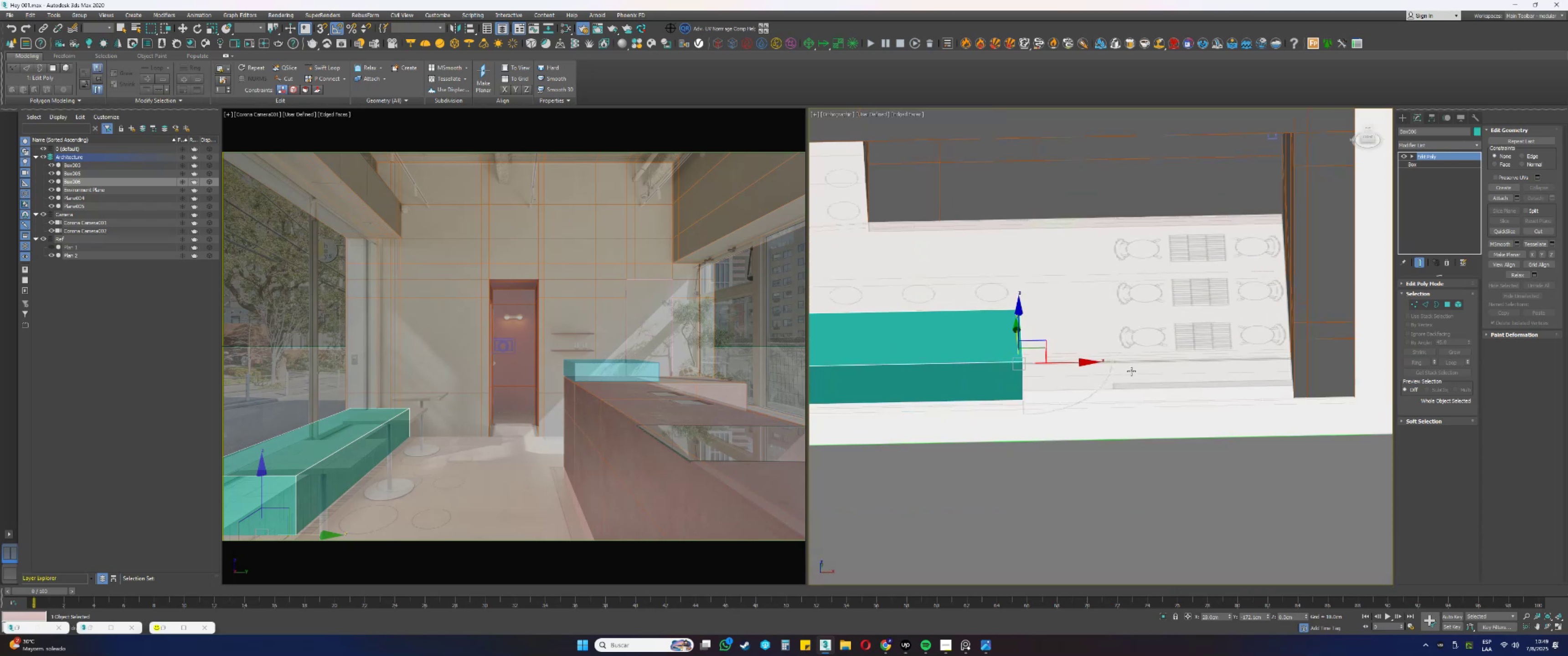 
hold_key(key=AltLeft, duration=0.34)
 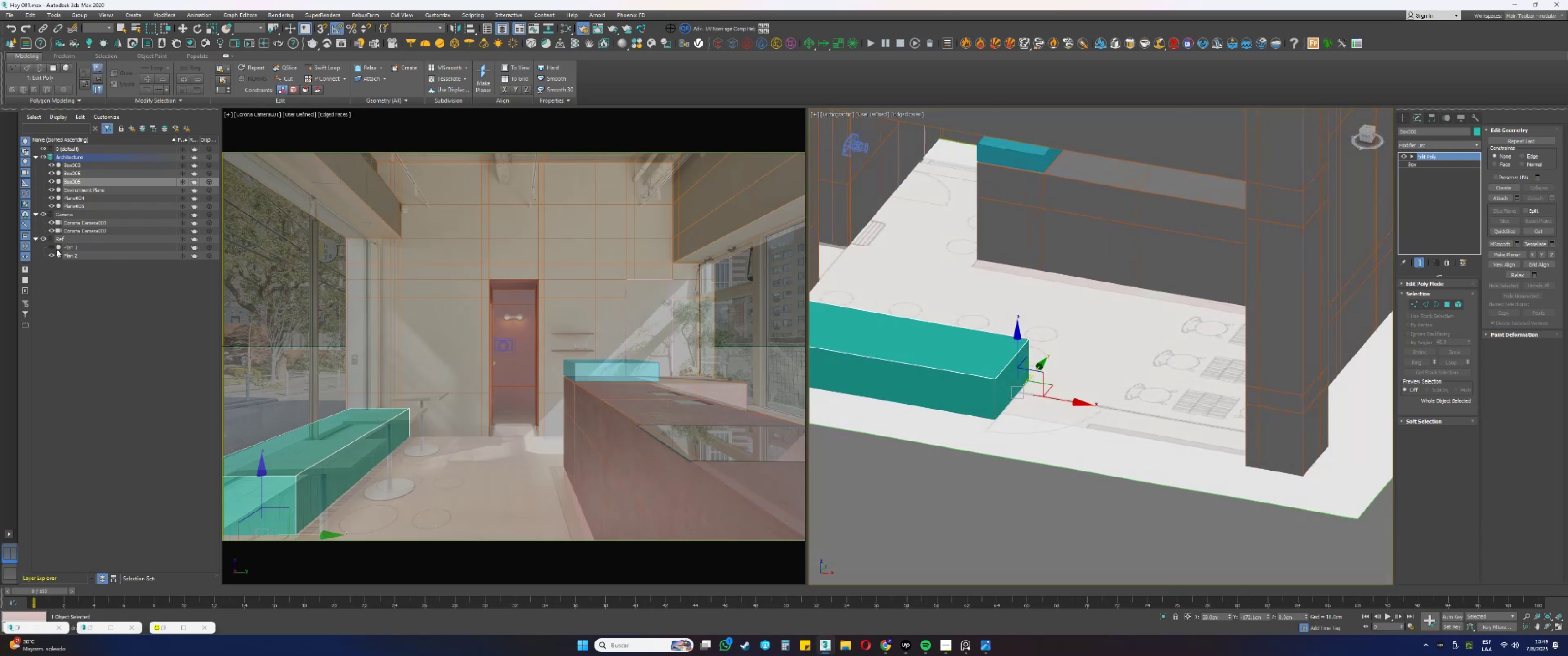 
left_click([42, 238])
 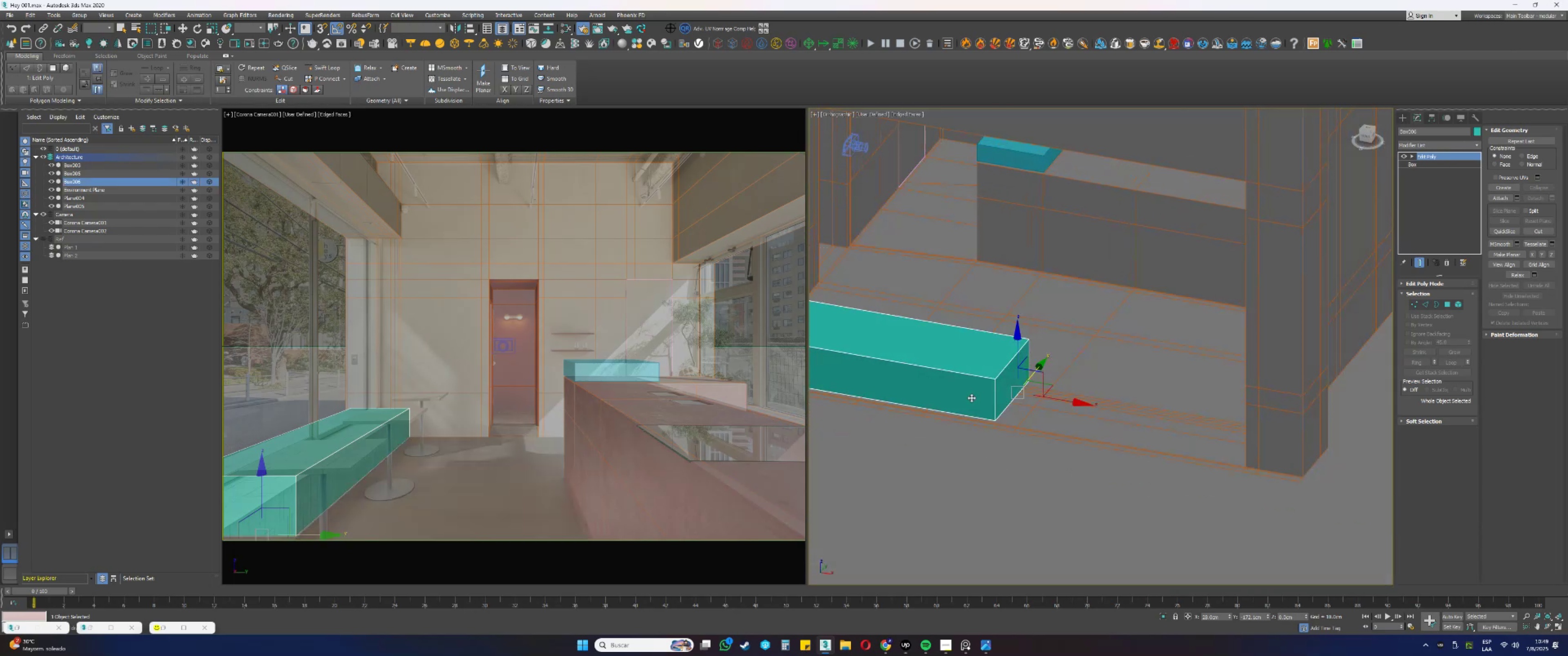 
key(F3)
 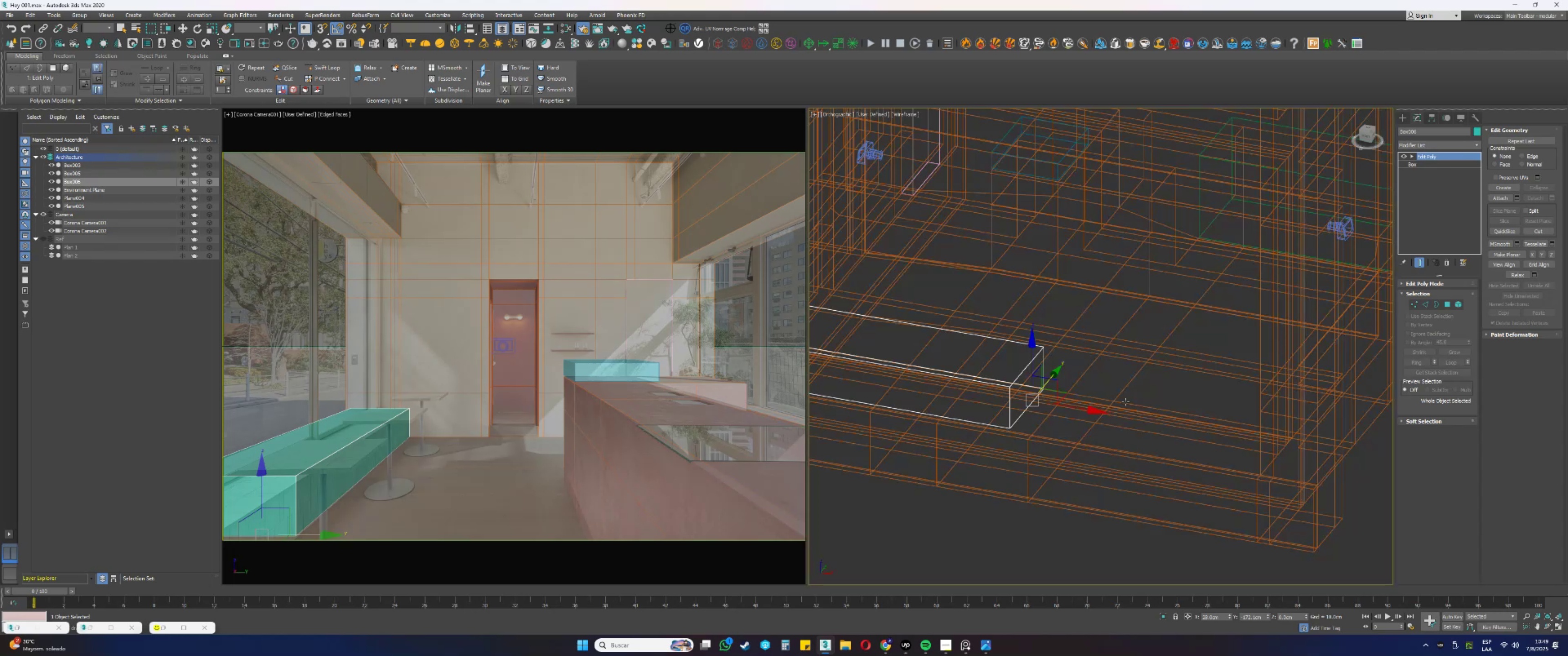 
key(F3)
 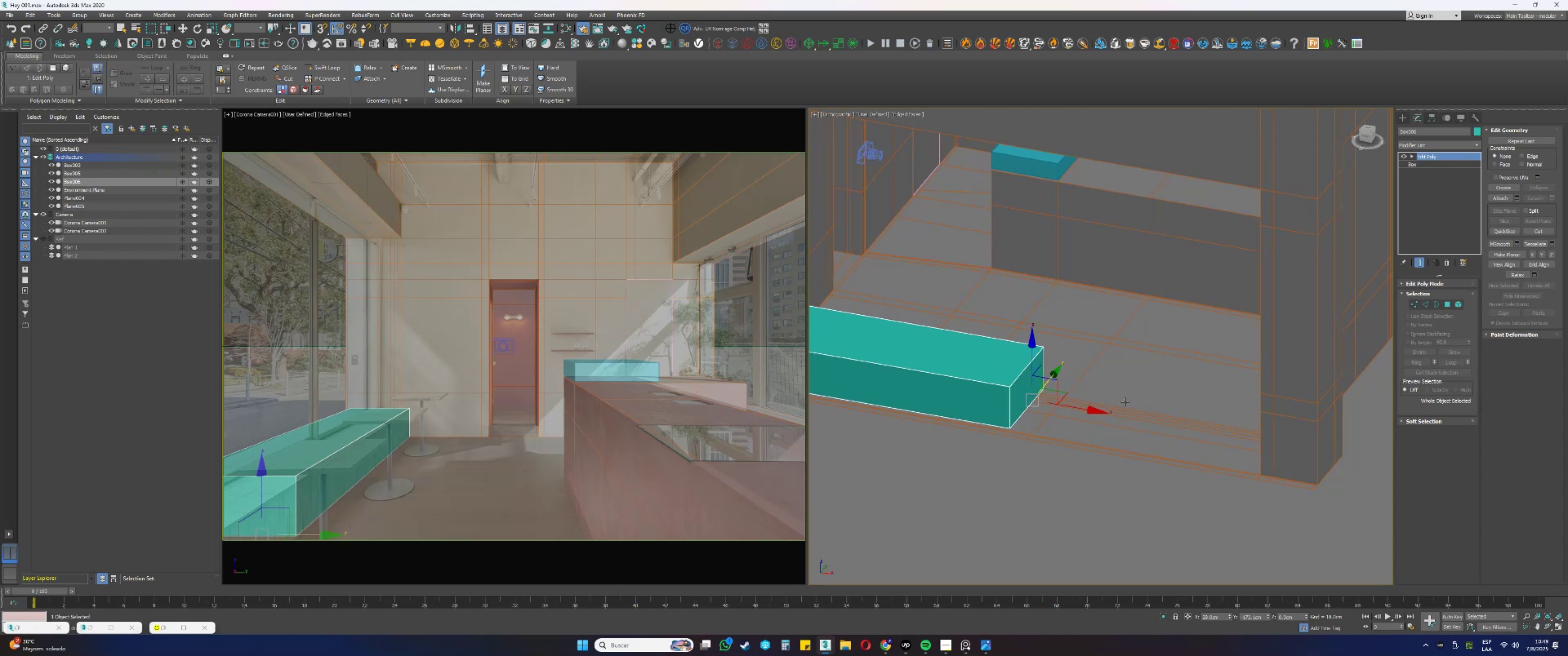 
key(F4)
 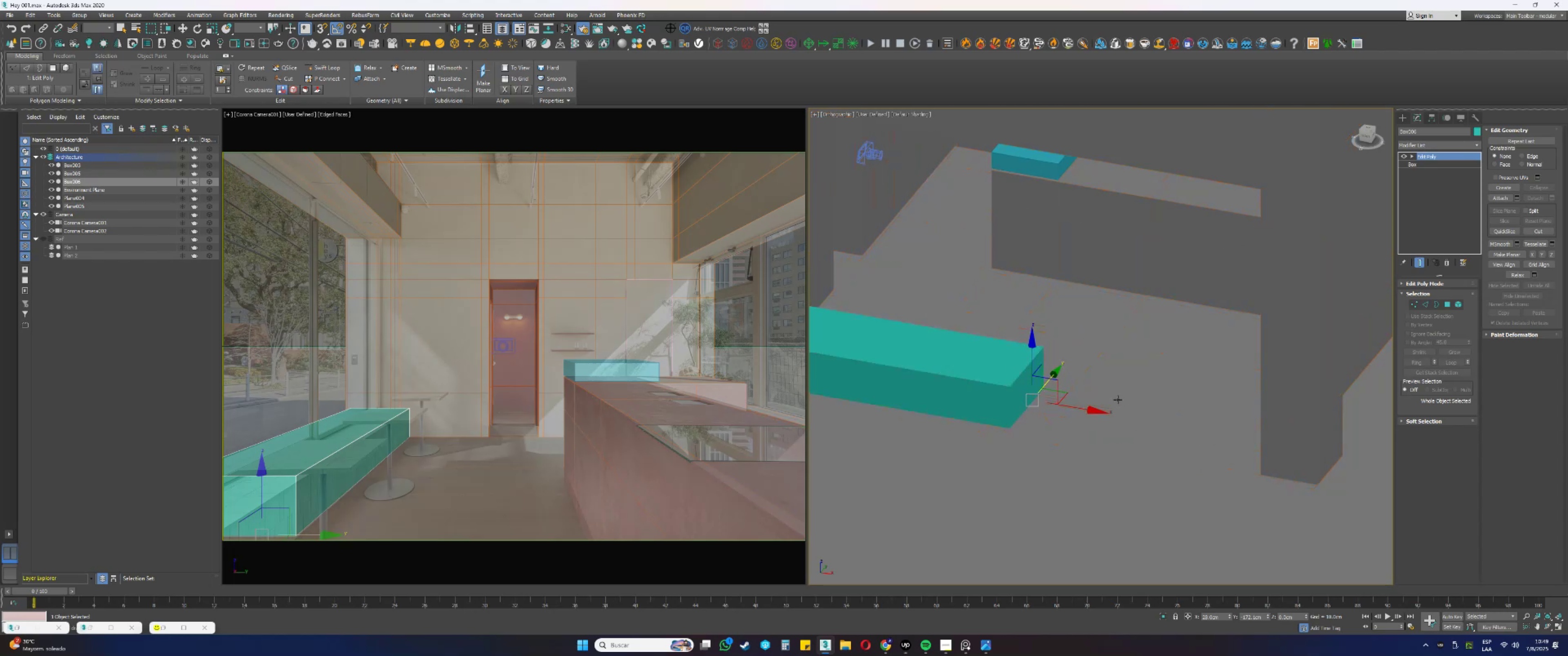 
scroll: coordinate [1117, 400], scroll_direction: down, amount: 1.0
 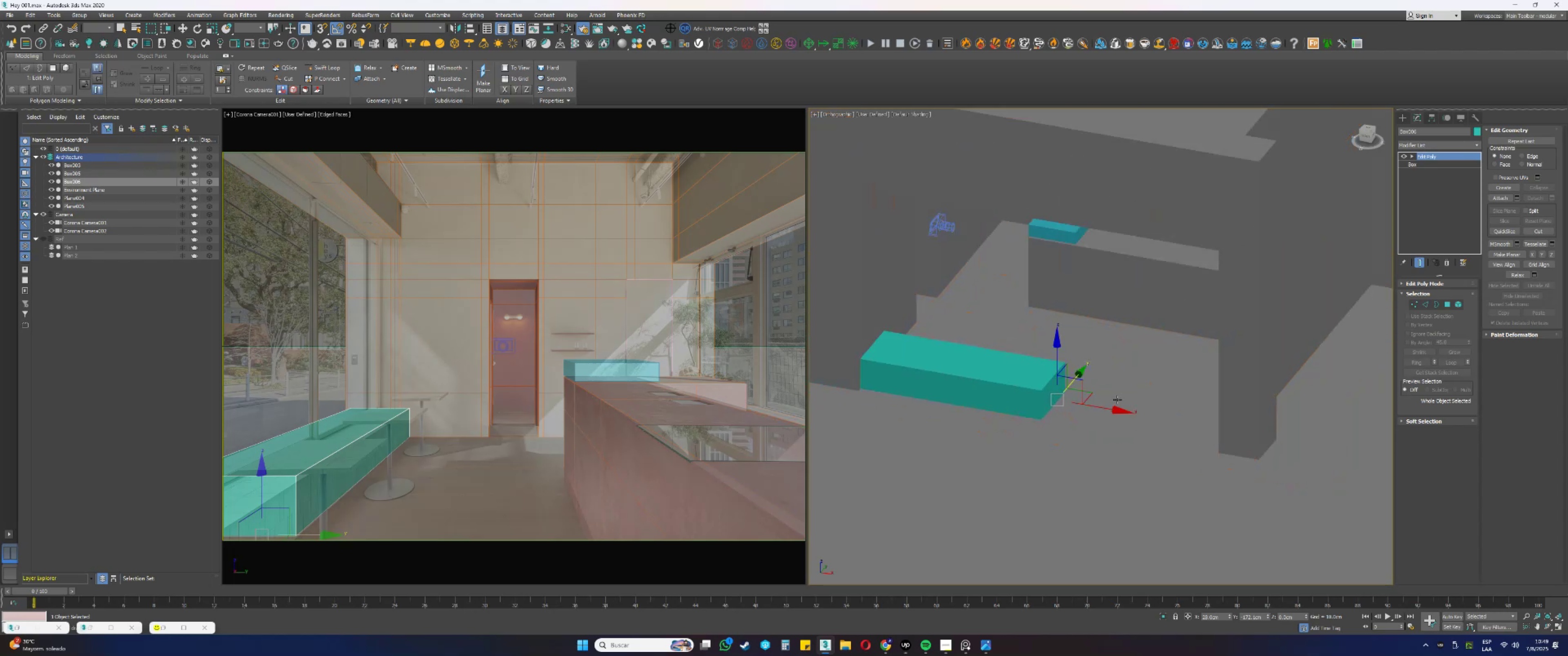 
hold_key(key=AltLeft, duration=0.75)
 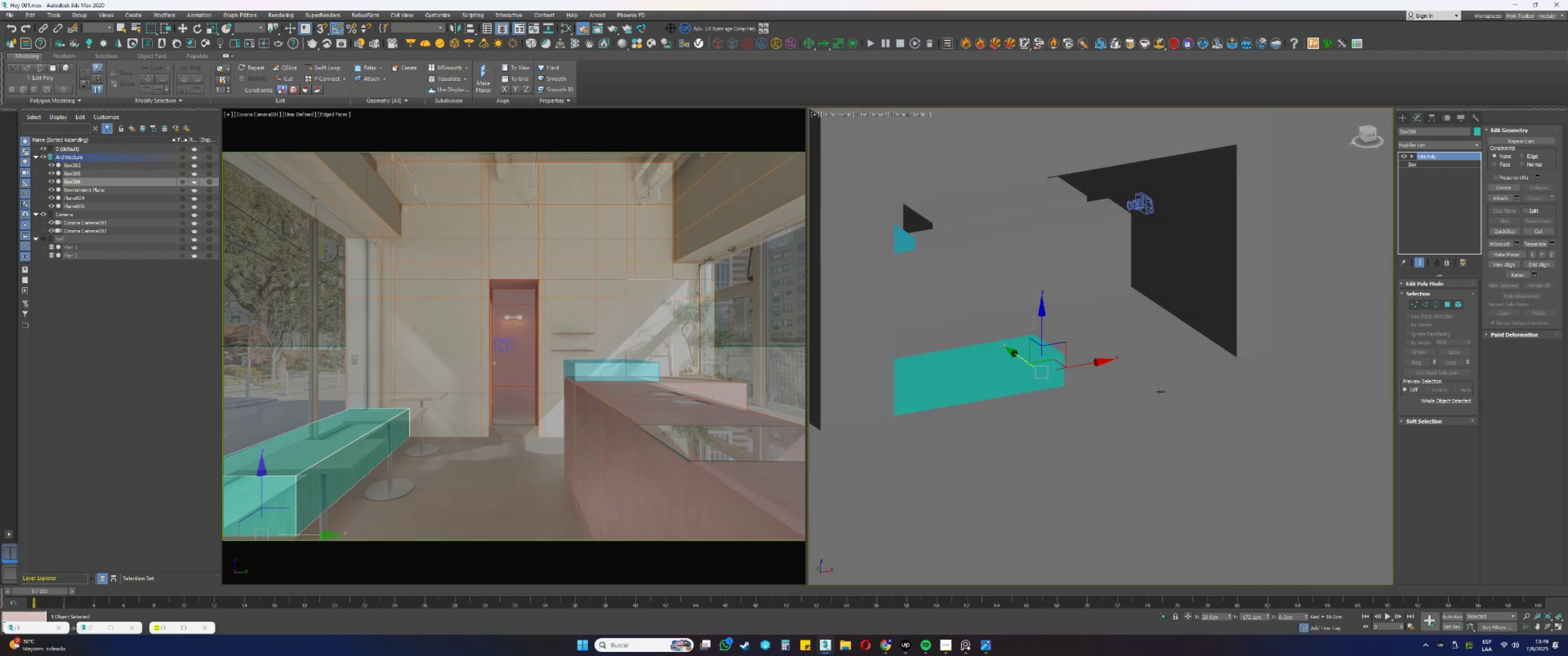 
key(F4)
 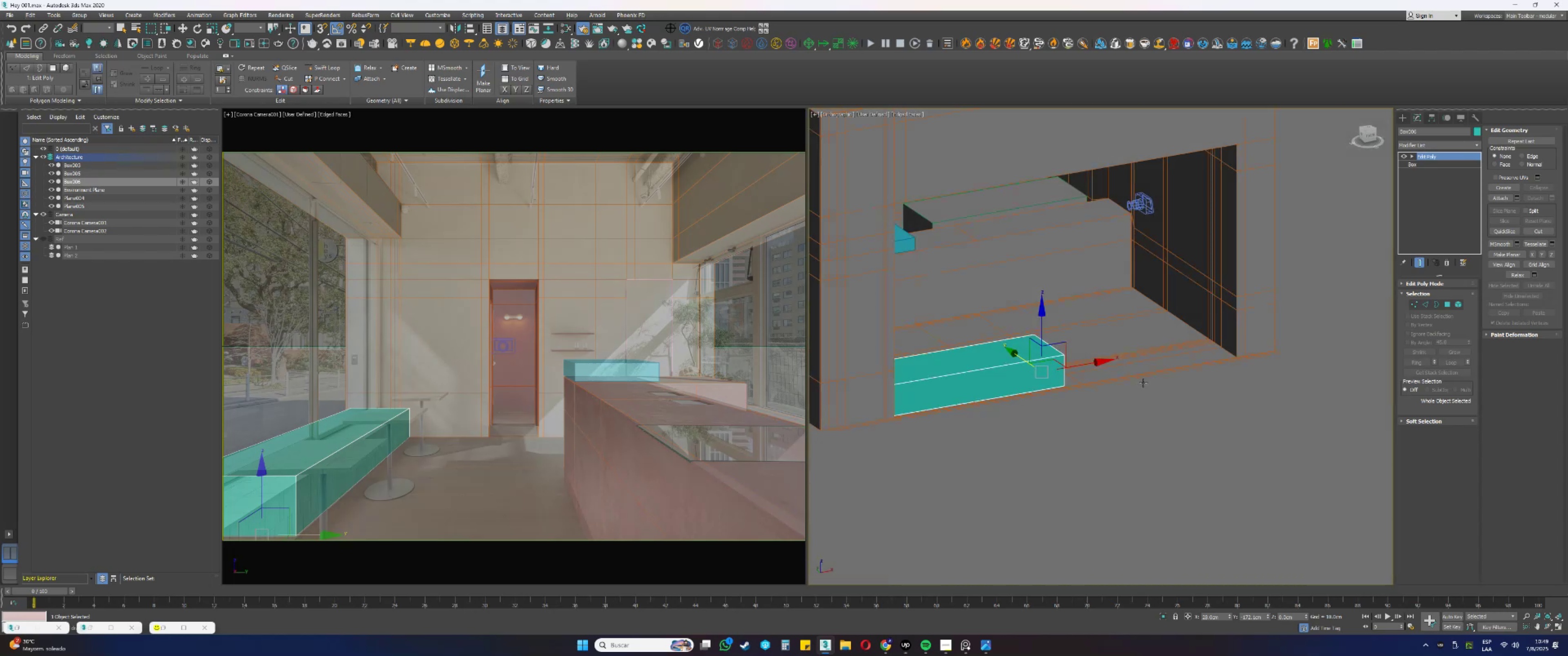 
scroll: coordinate [1143, 383], scroll_direction: down, amount: 2.0
 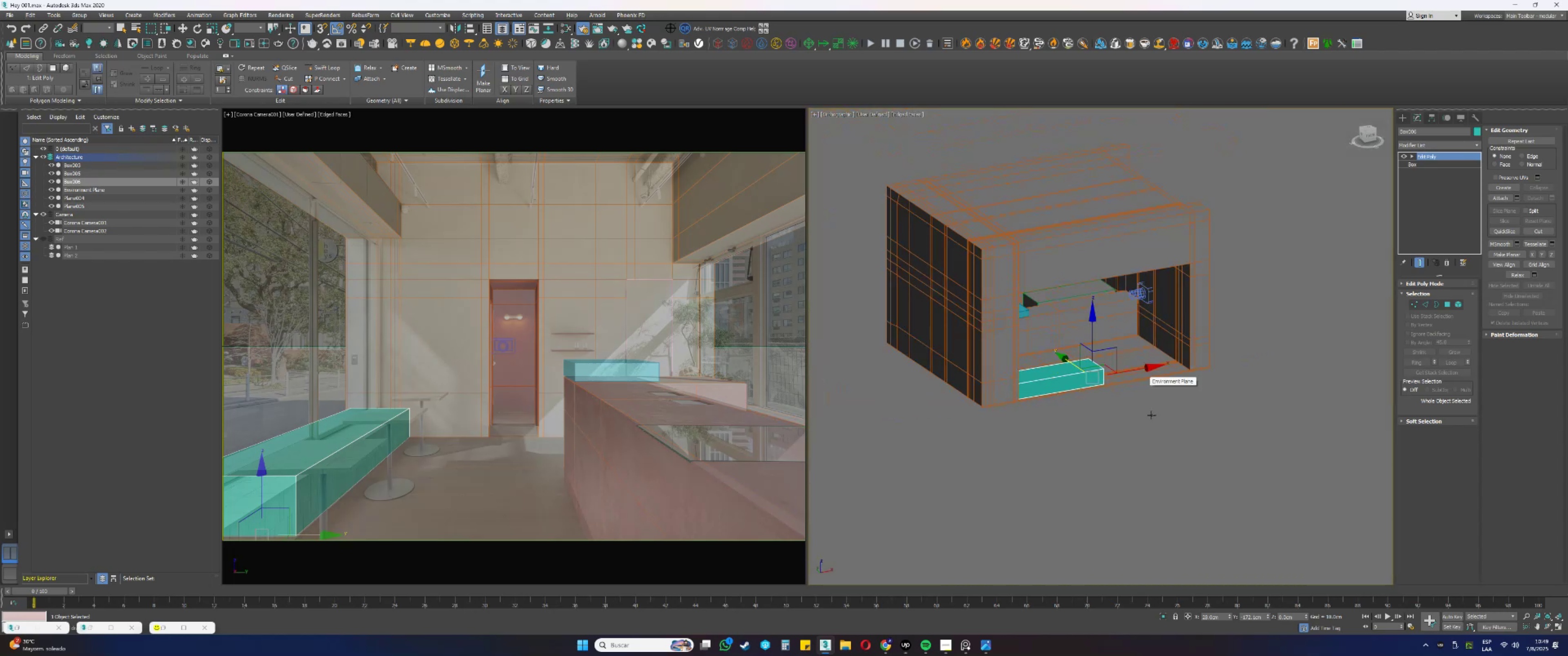 
left_click([1151, 415])
 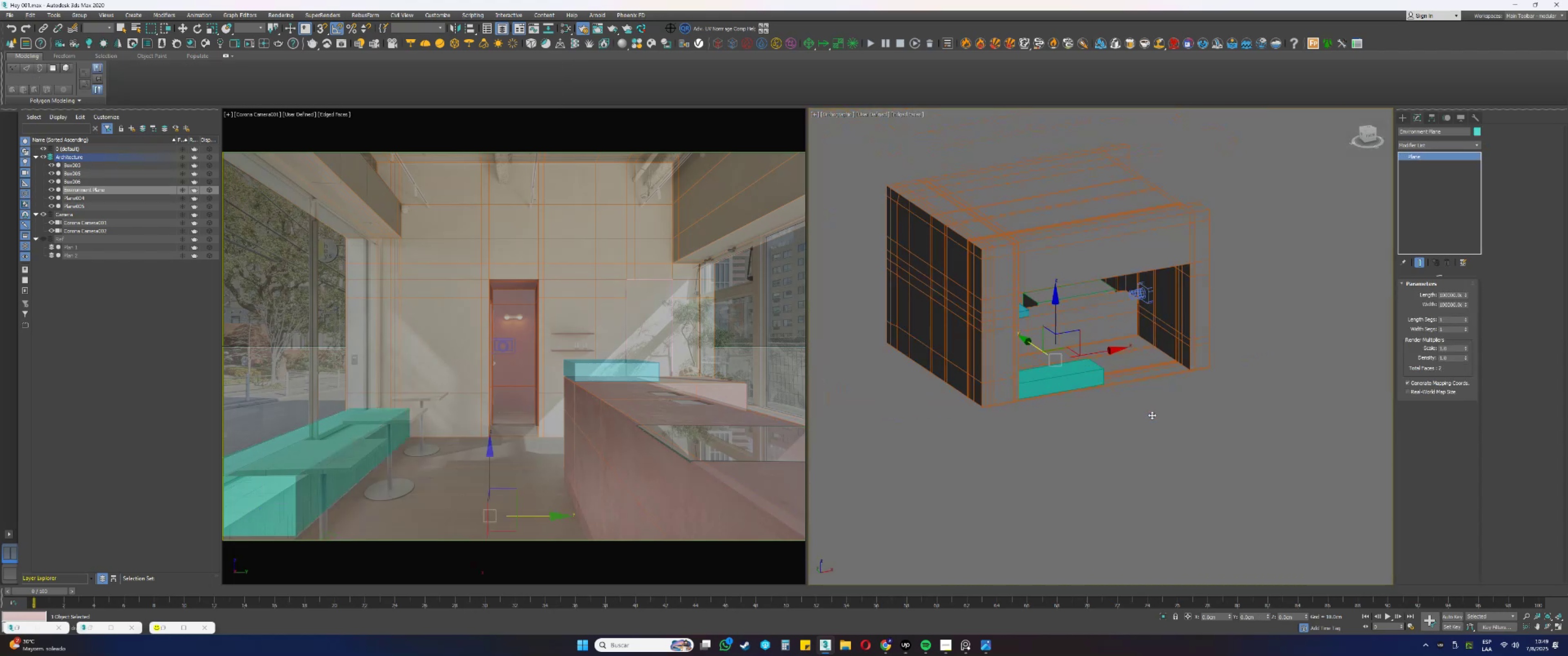 
key(W)
 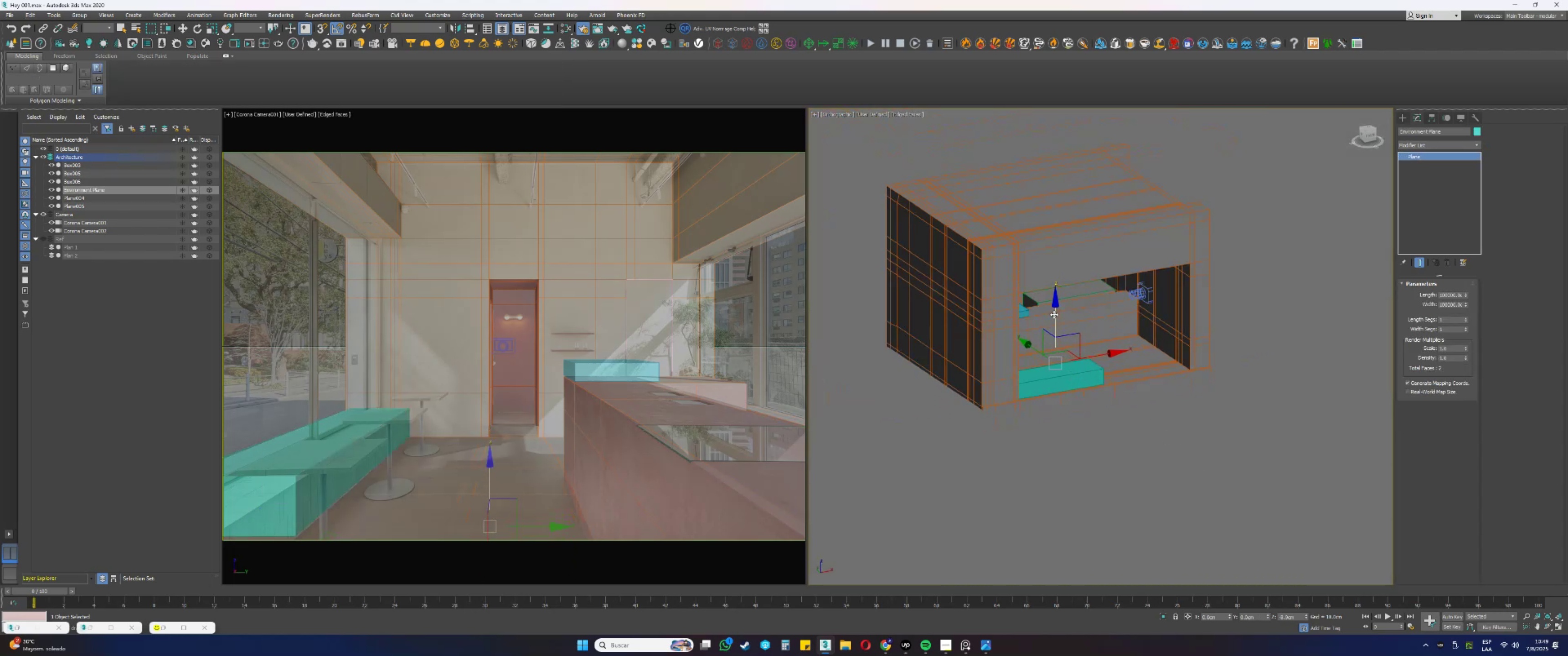 
key(F4)
 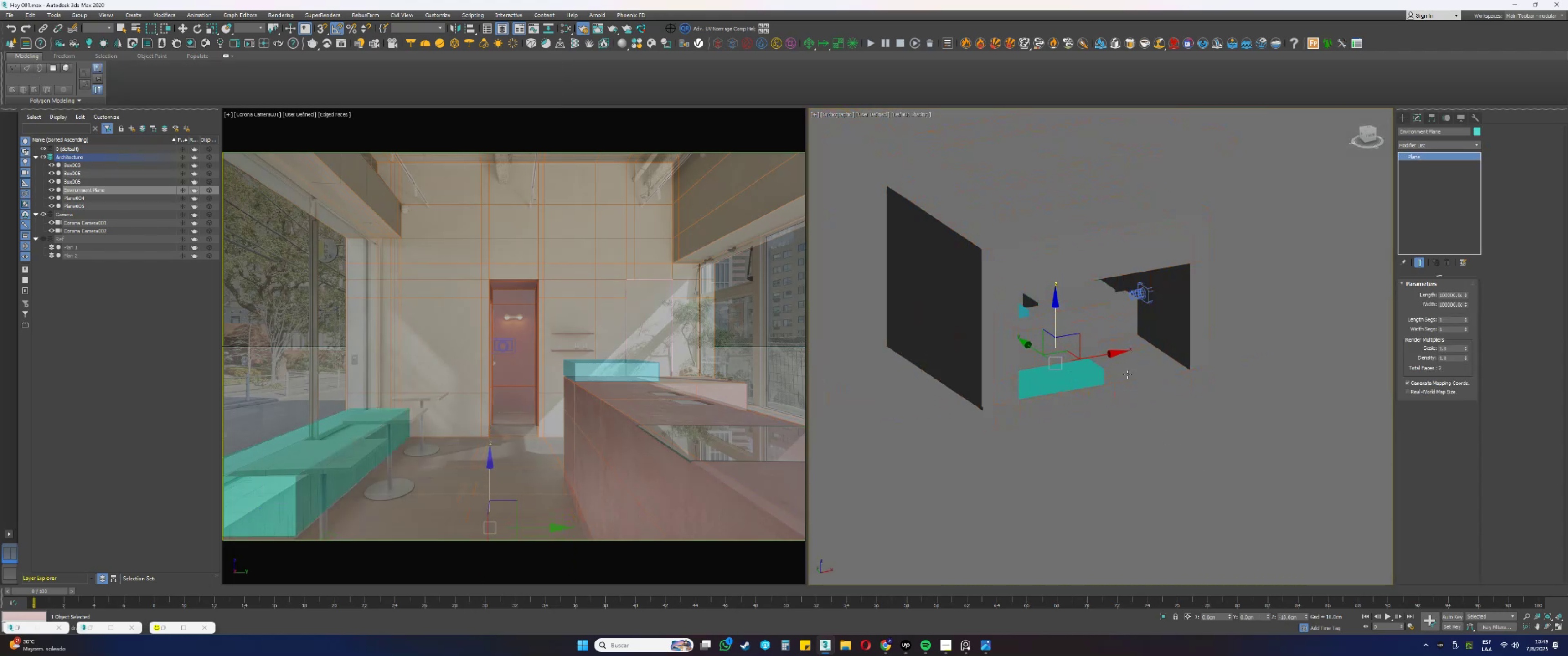 
key(F4)
 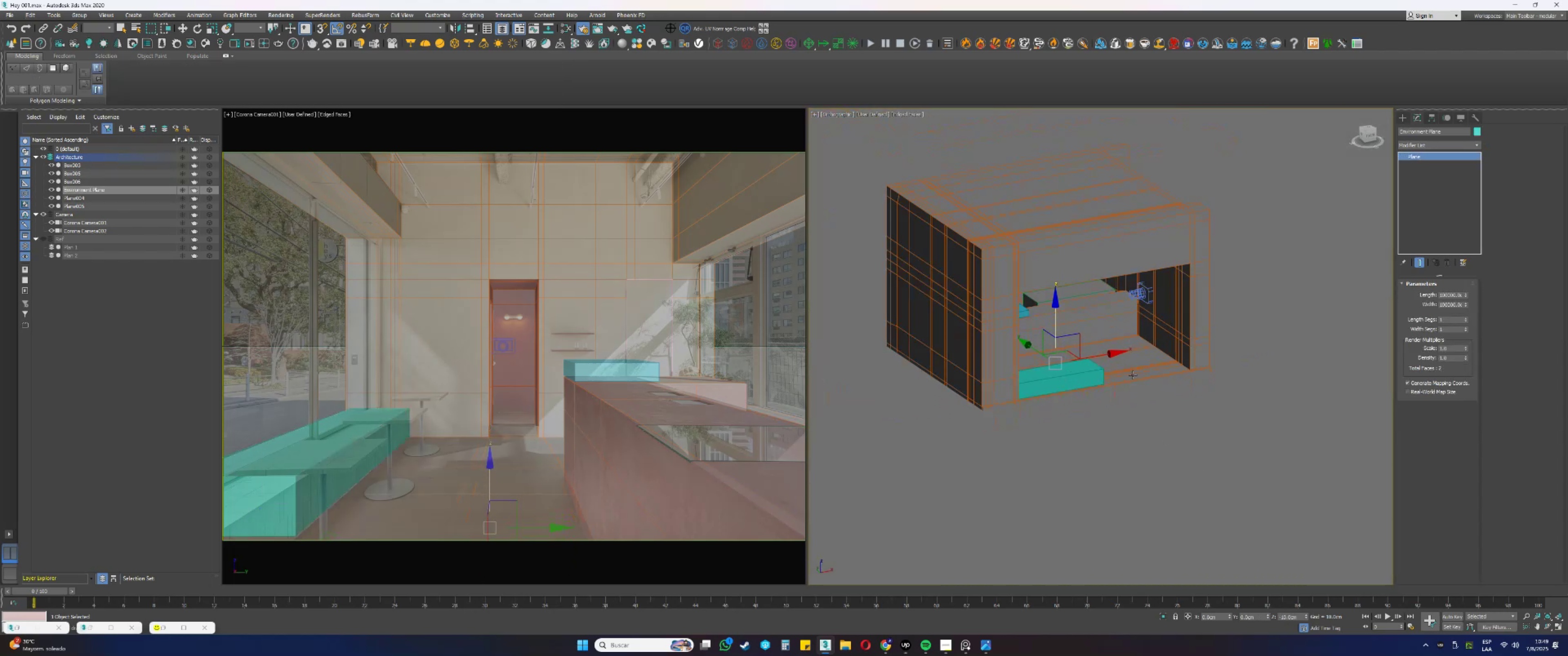 
key(Alt+AltLeft)
 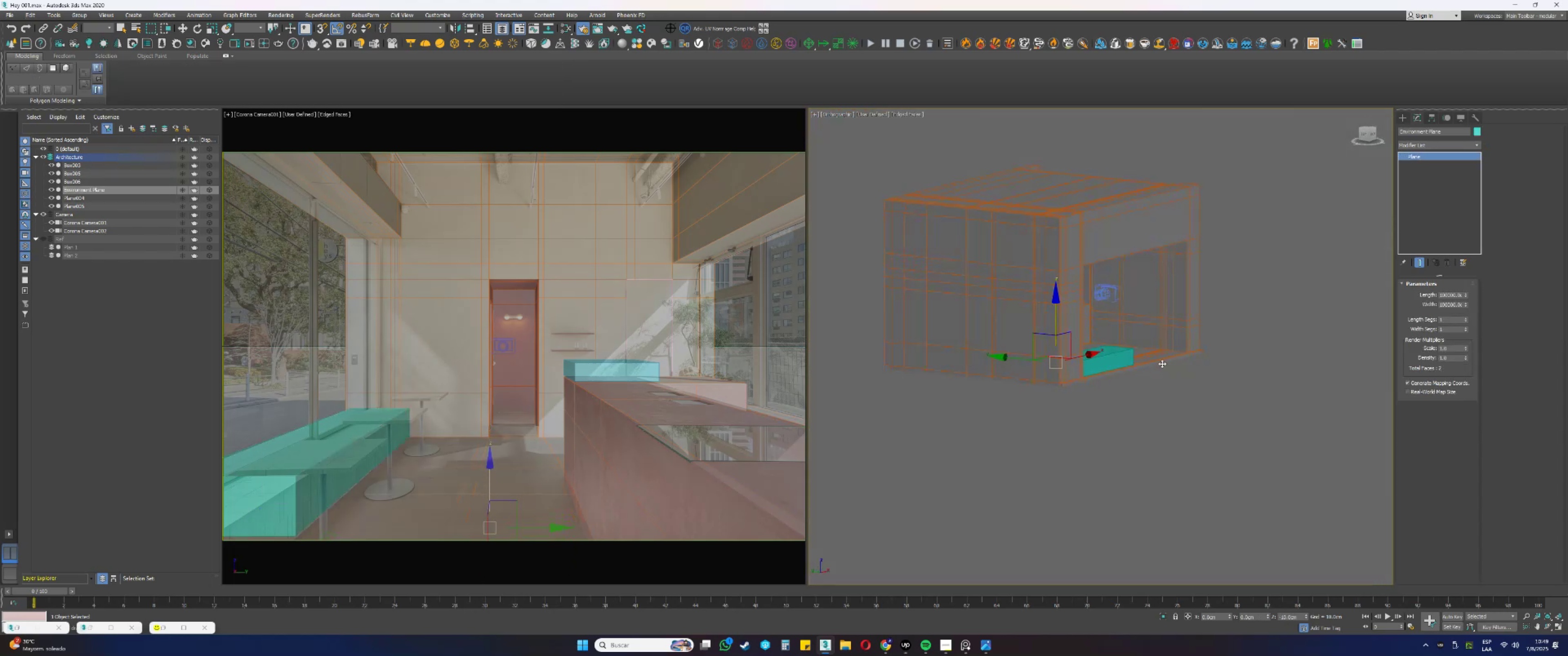 
scroll: coordinate [1139, 342], scroll_direction: up, amount: 1.0
 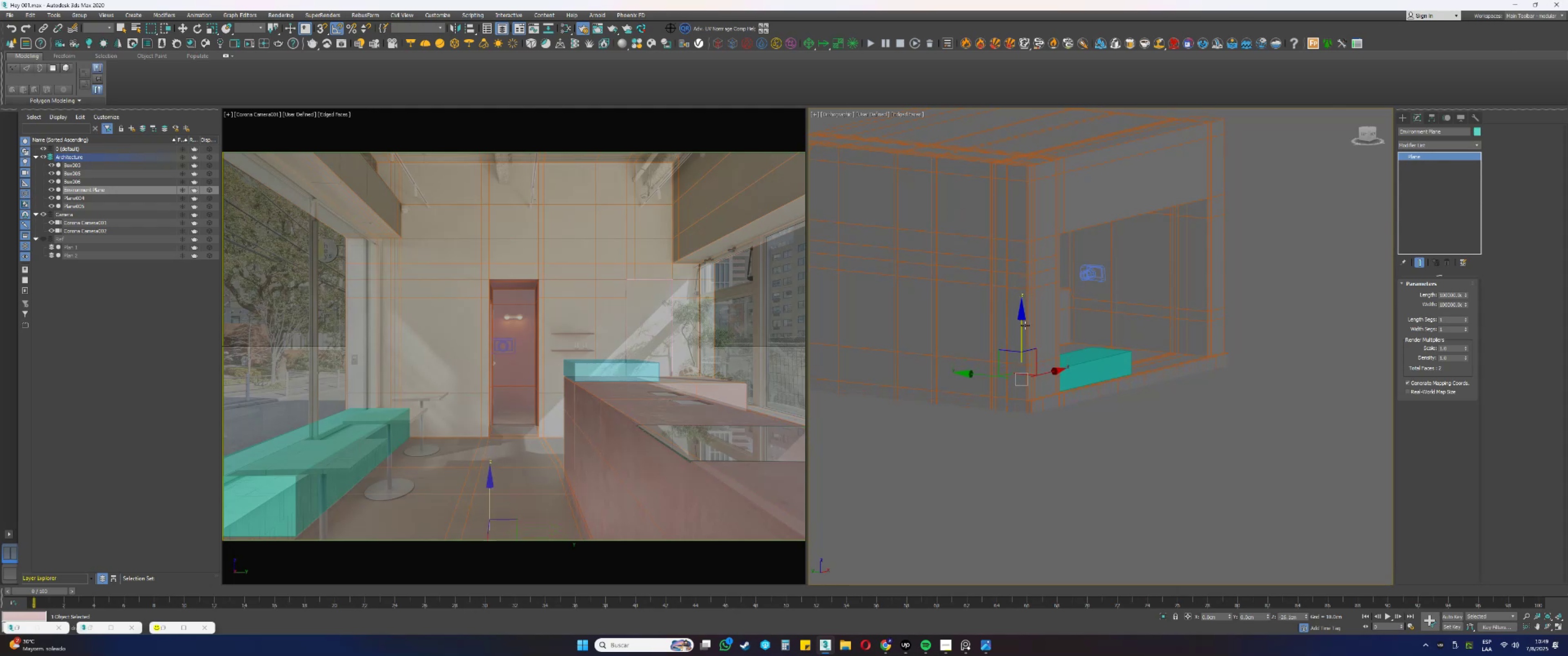 
key(W)
 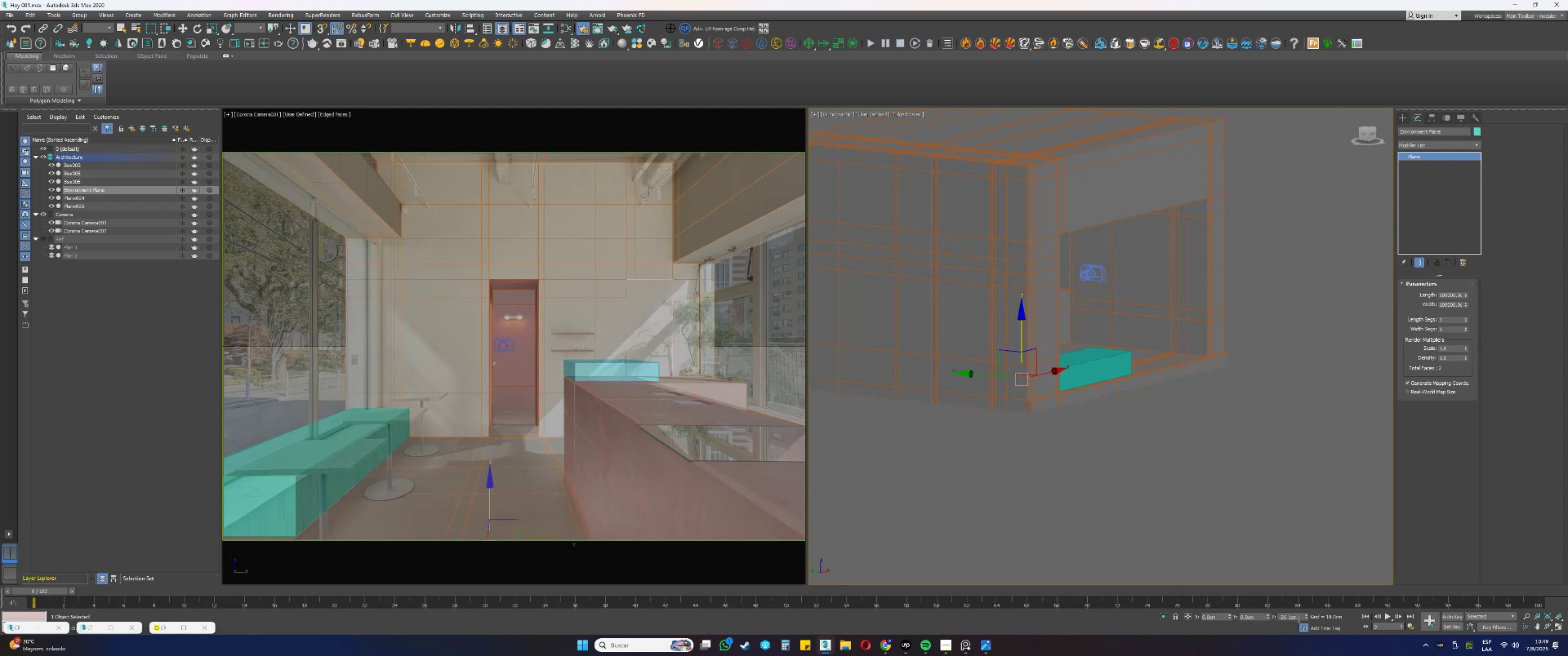 
left_click([1297, 617])
 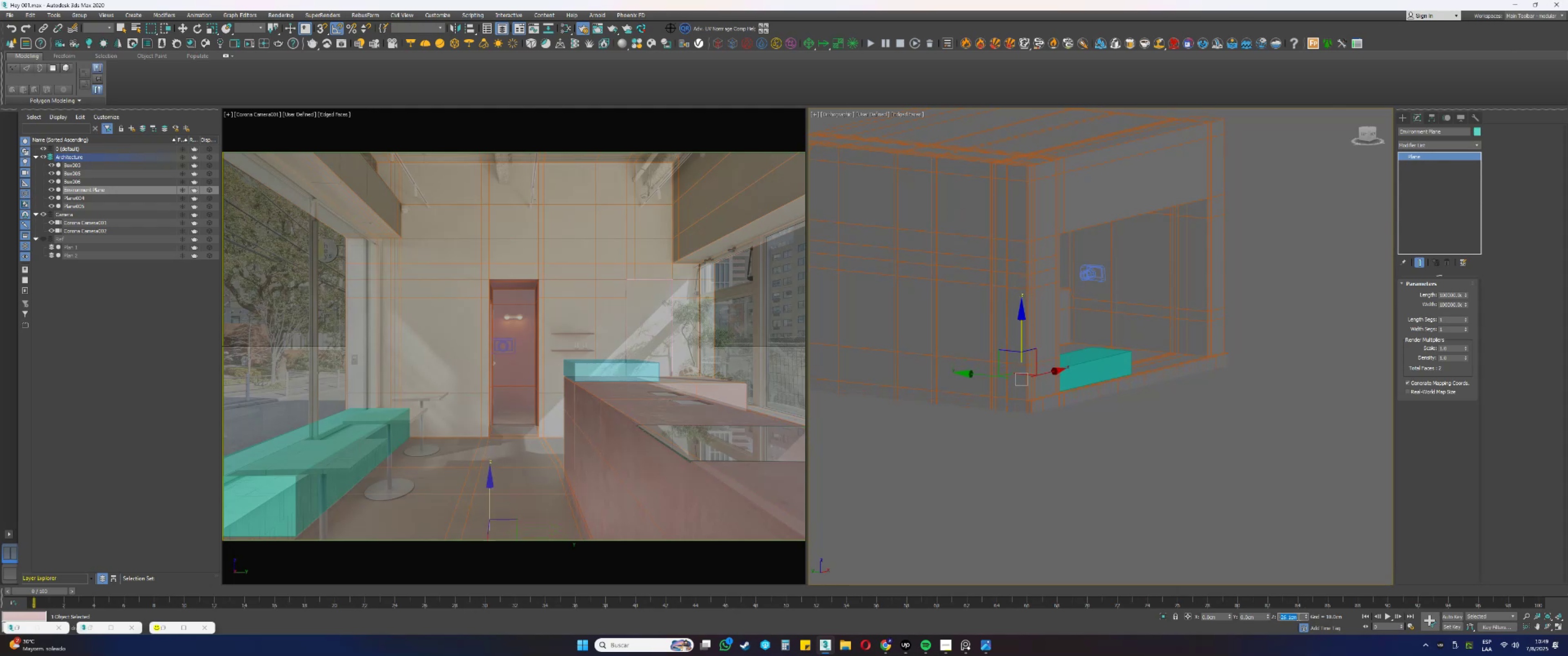 
key(NumpadSubtract)
 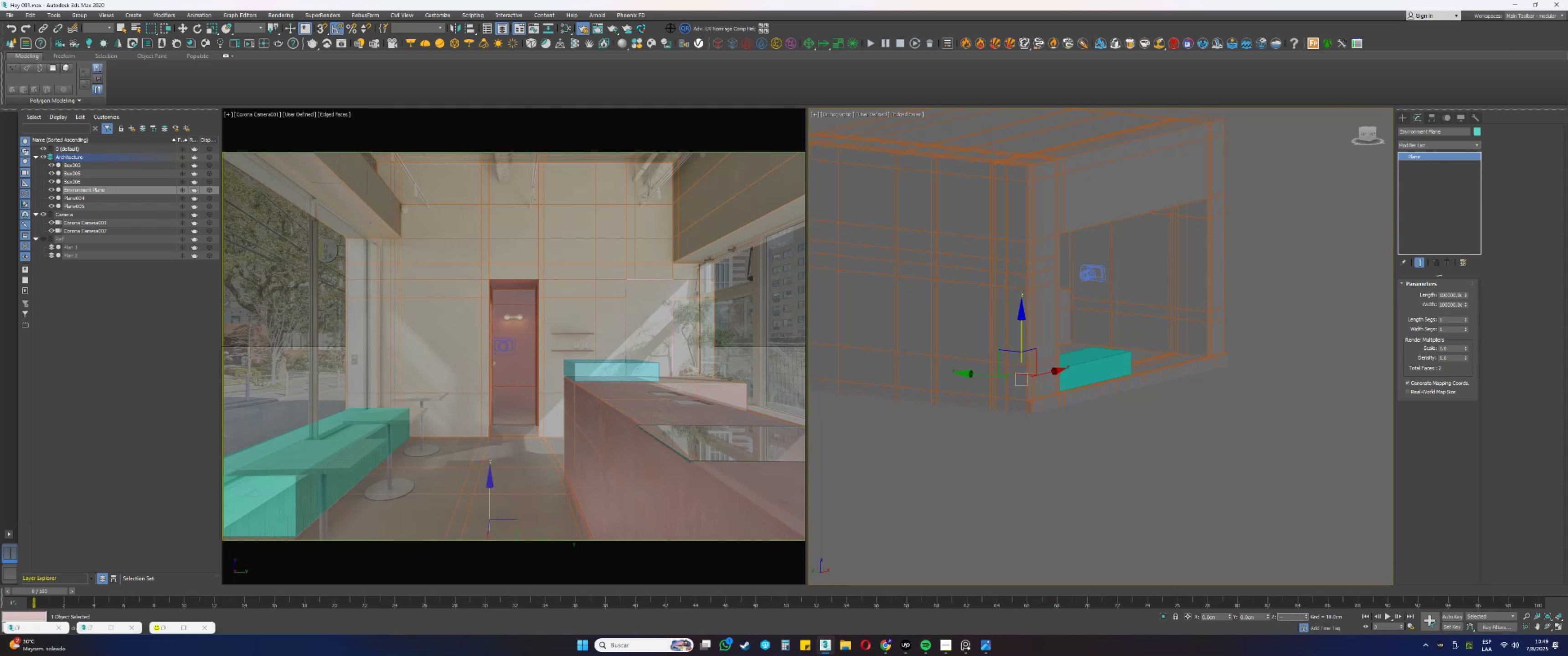 
key(Backspace)
 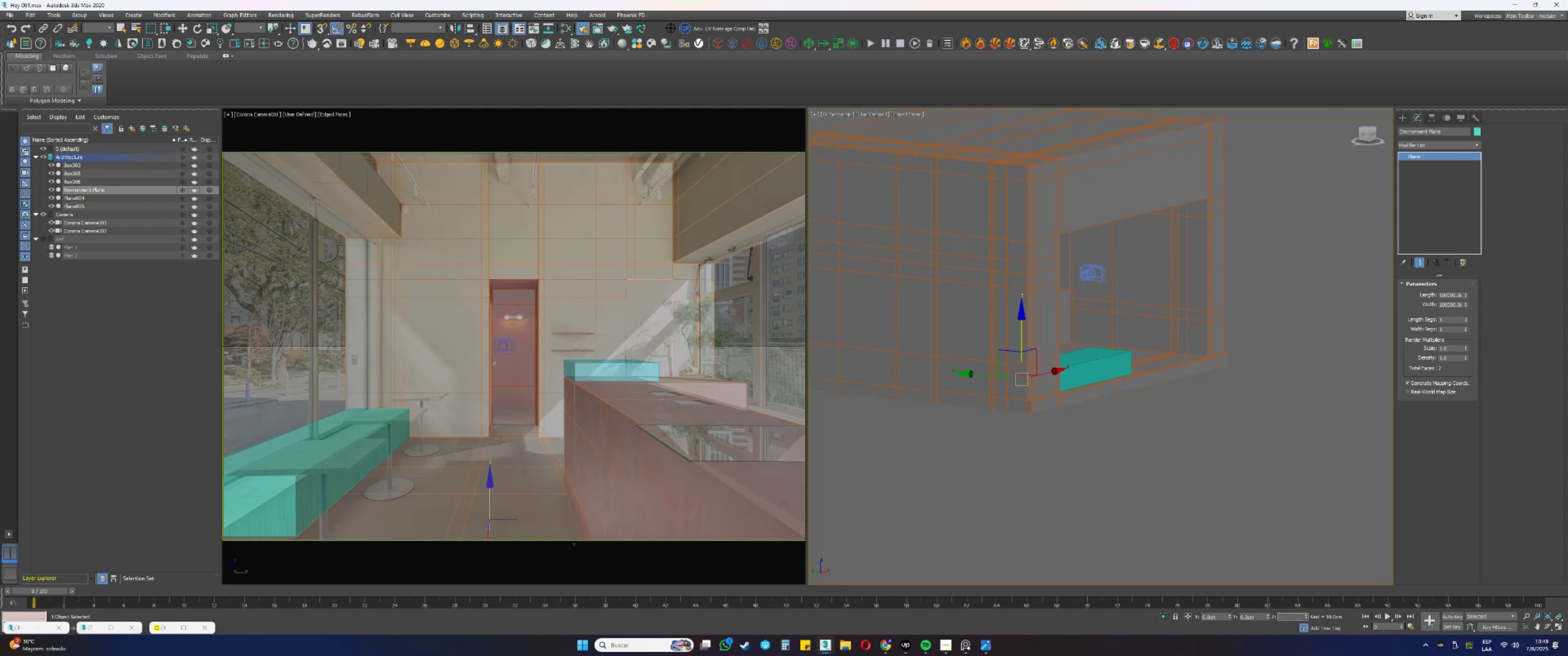 
key(Numpad1)
 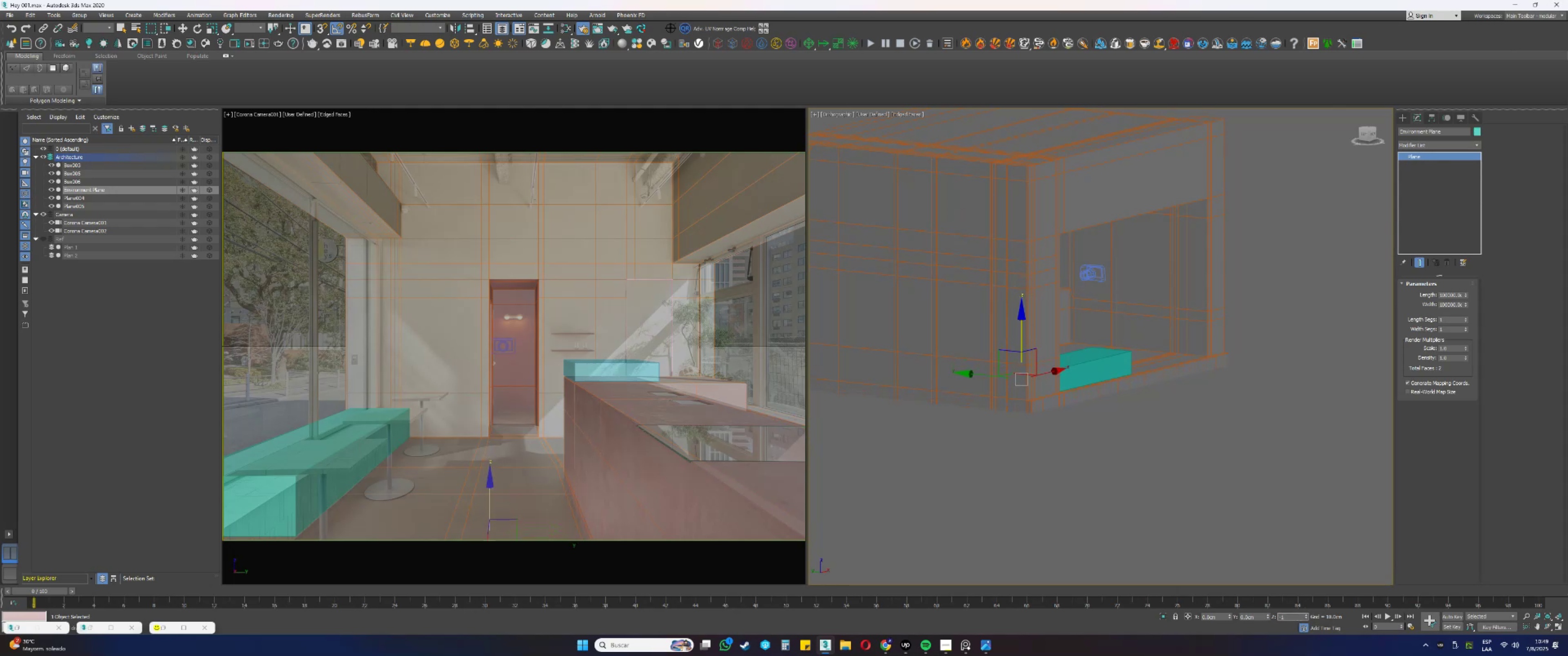 
key(Numpad0)
 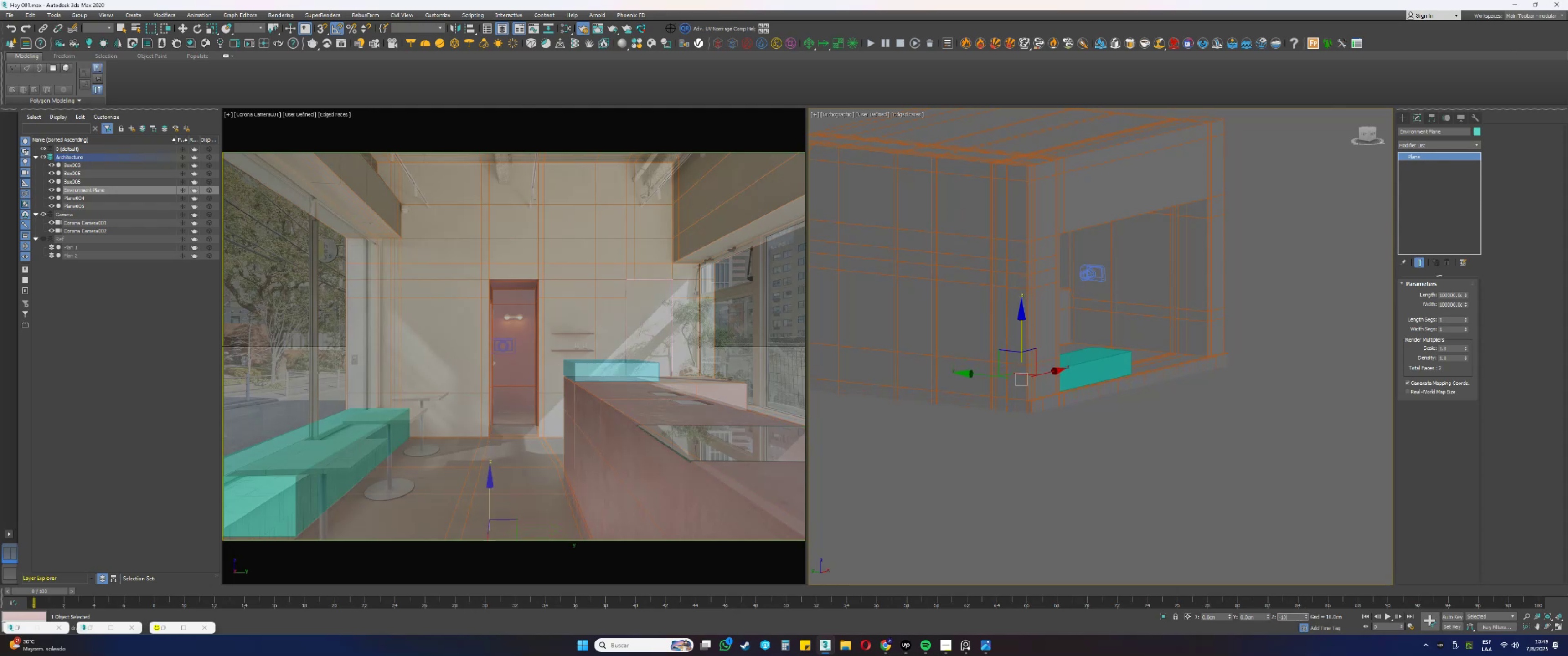 
key(NumpadEnter)
 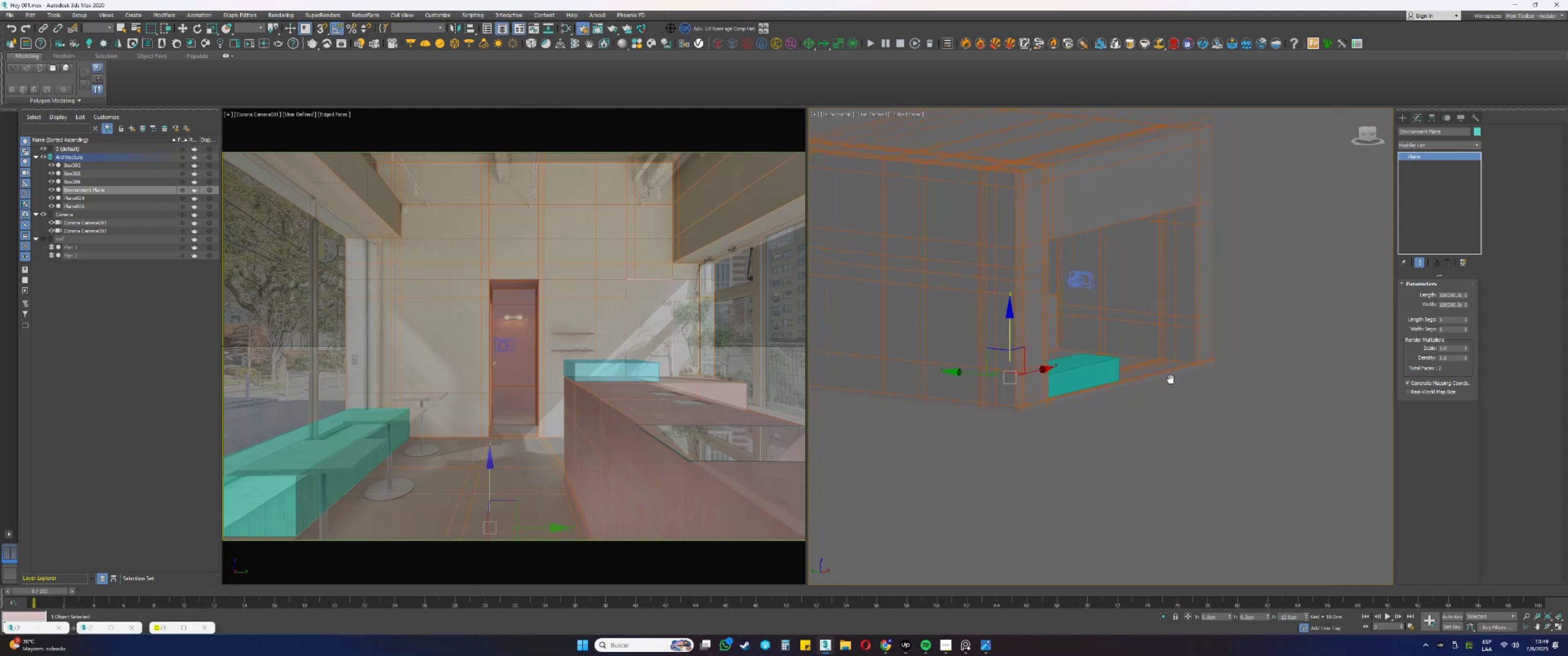 
hold_key(key=AltLeft, duration=0.79)
 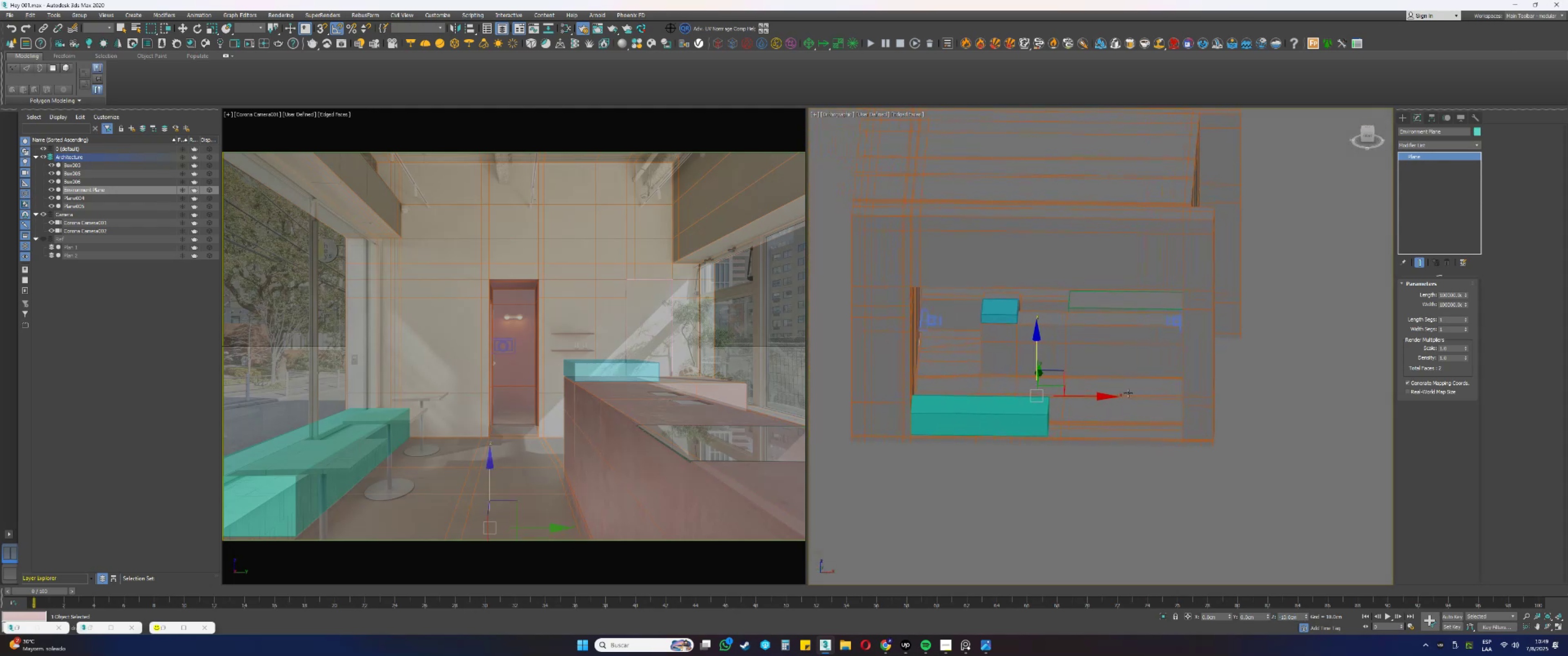 
hold_key(key=AltLeft, duration=0.38)
 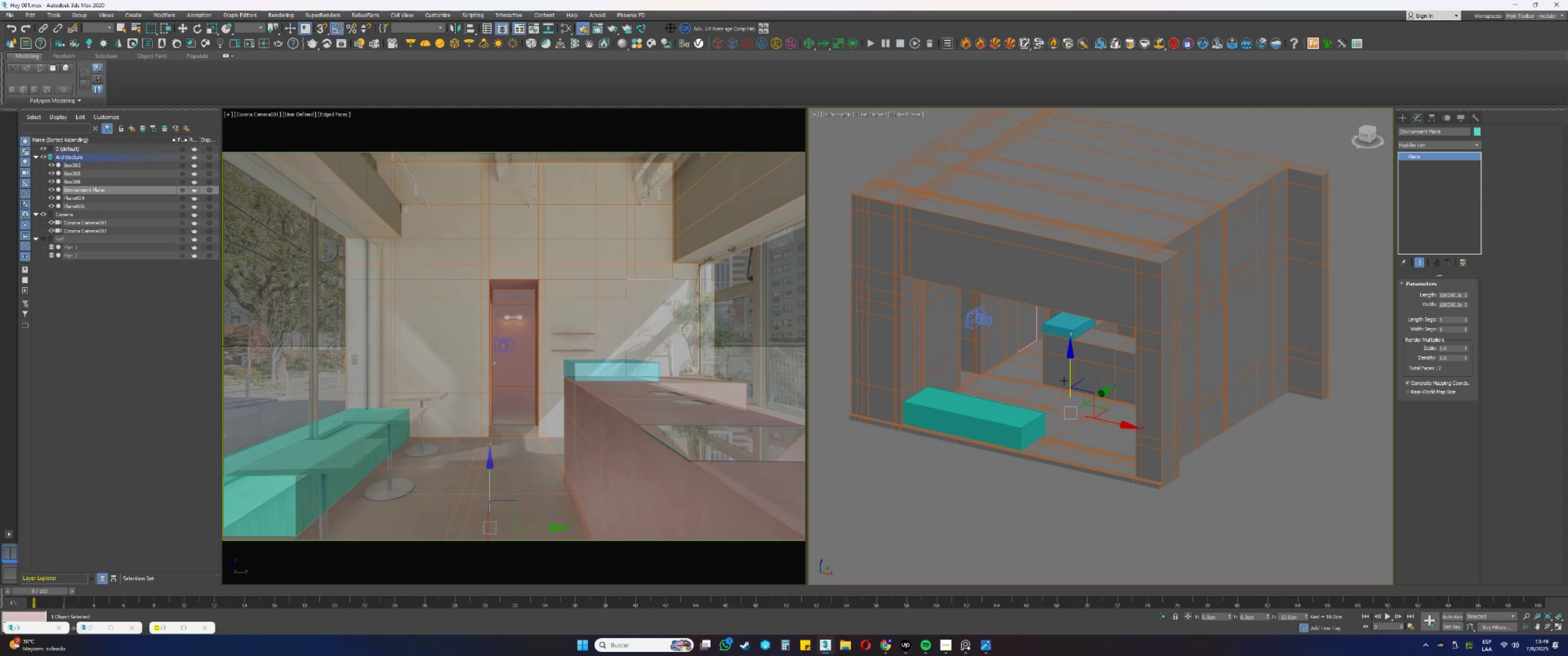 
wait(18.47)
 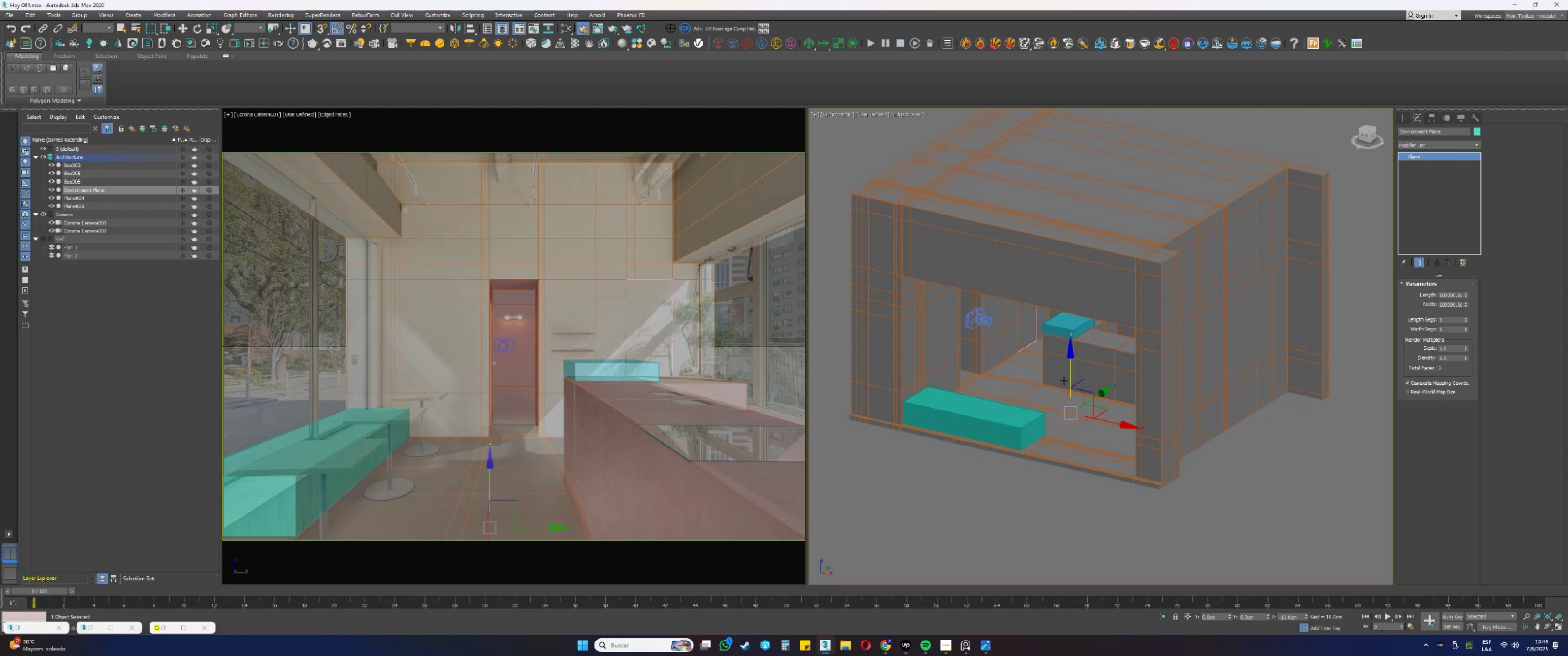 
key(Control+S)
 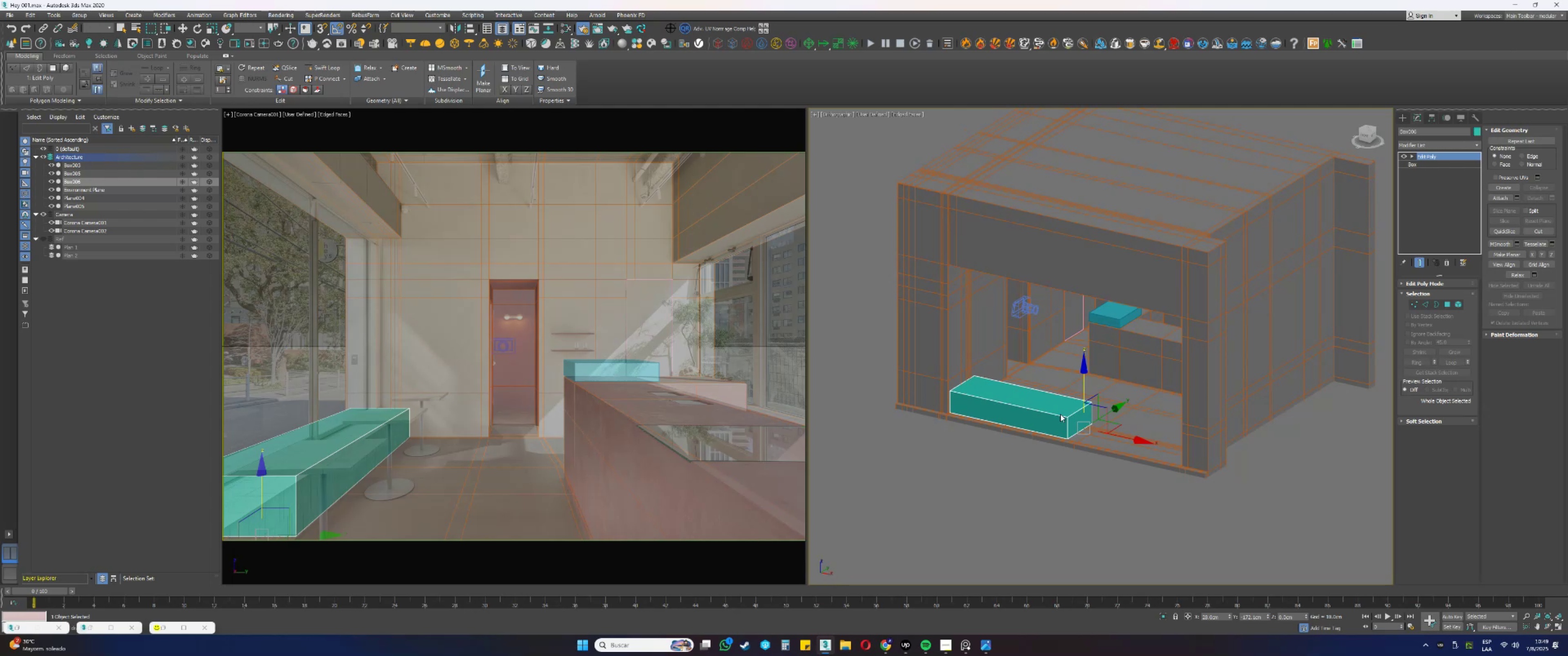 
wait(8.46)
 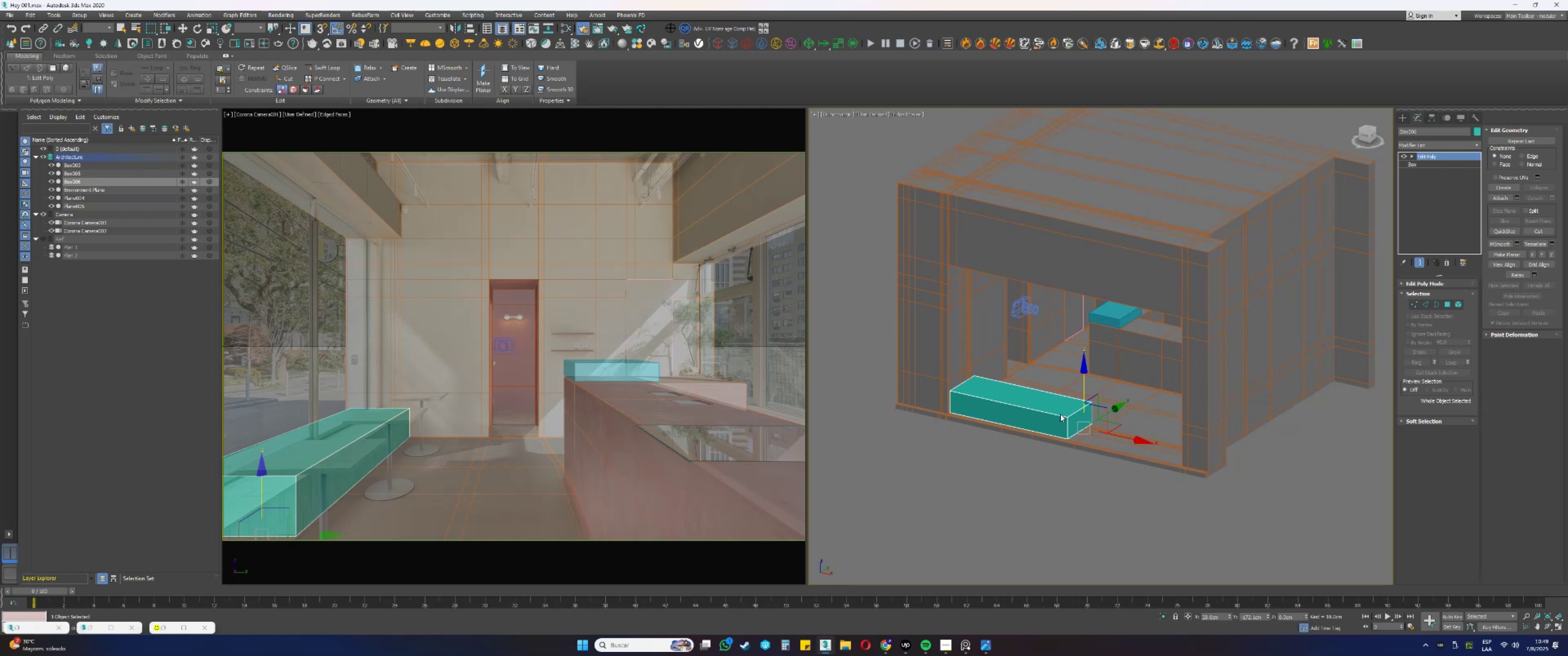 
scroll: coordinate [1121, 424], scroll_direction: up, amount: 4.0
 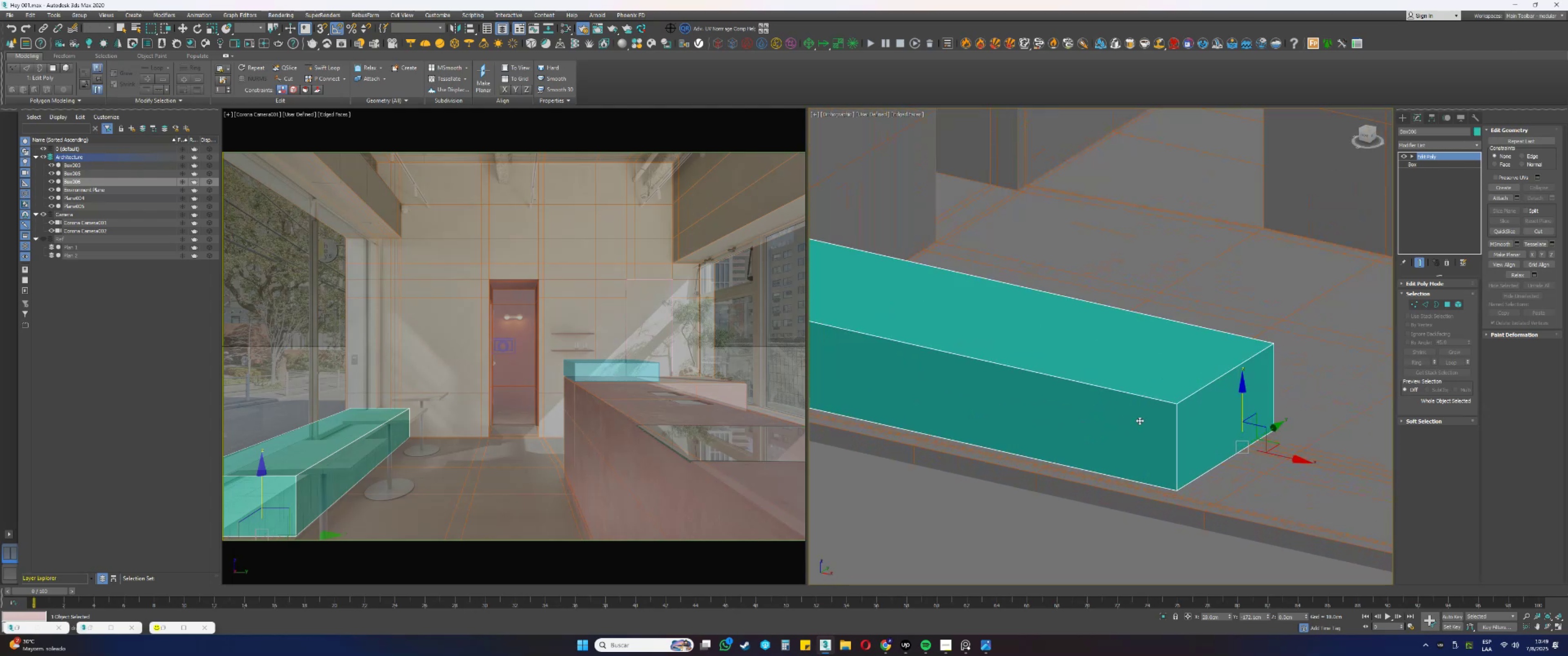 
type(4q)
 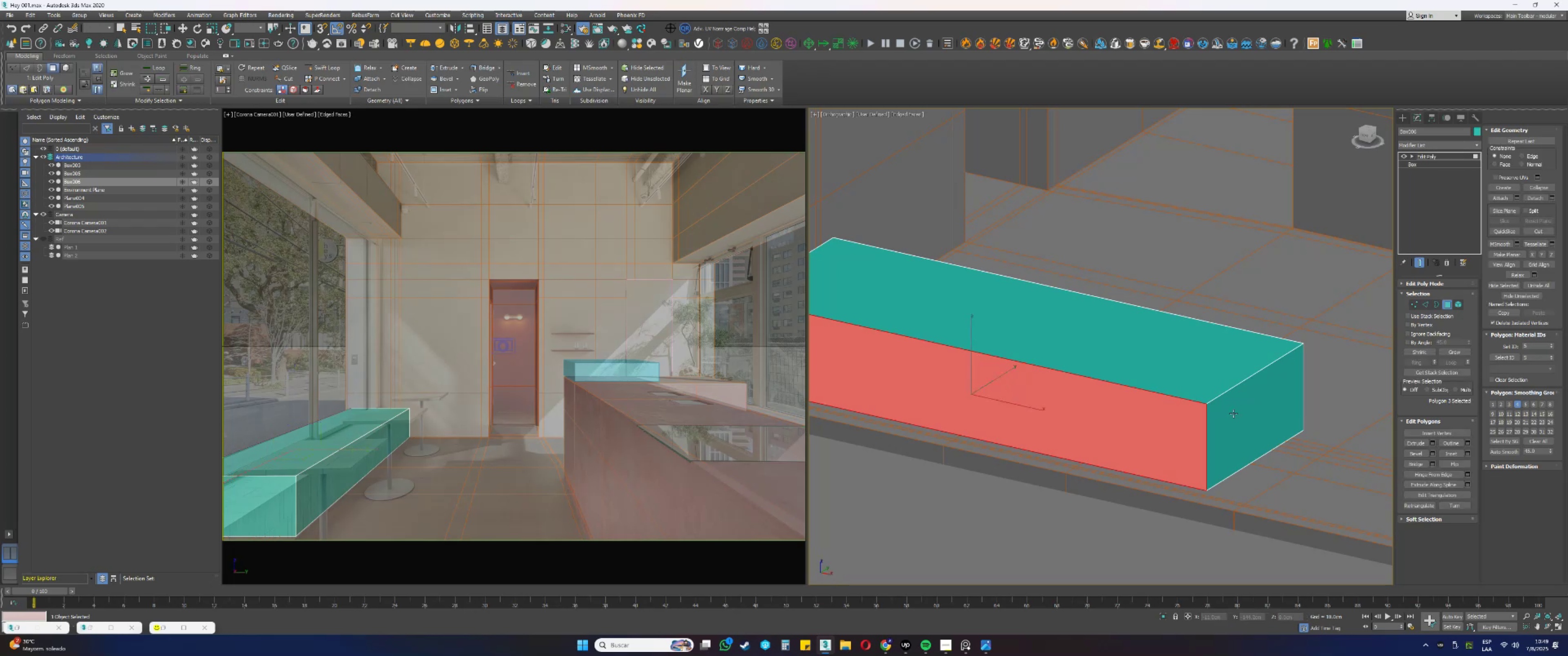 
left_click([1233, 414])
 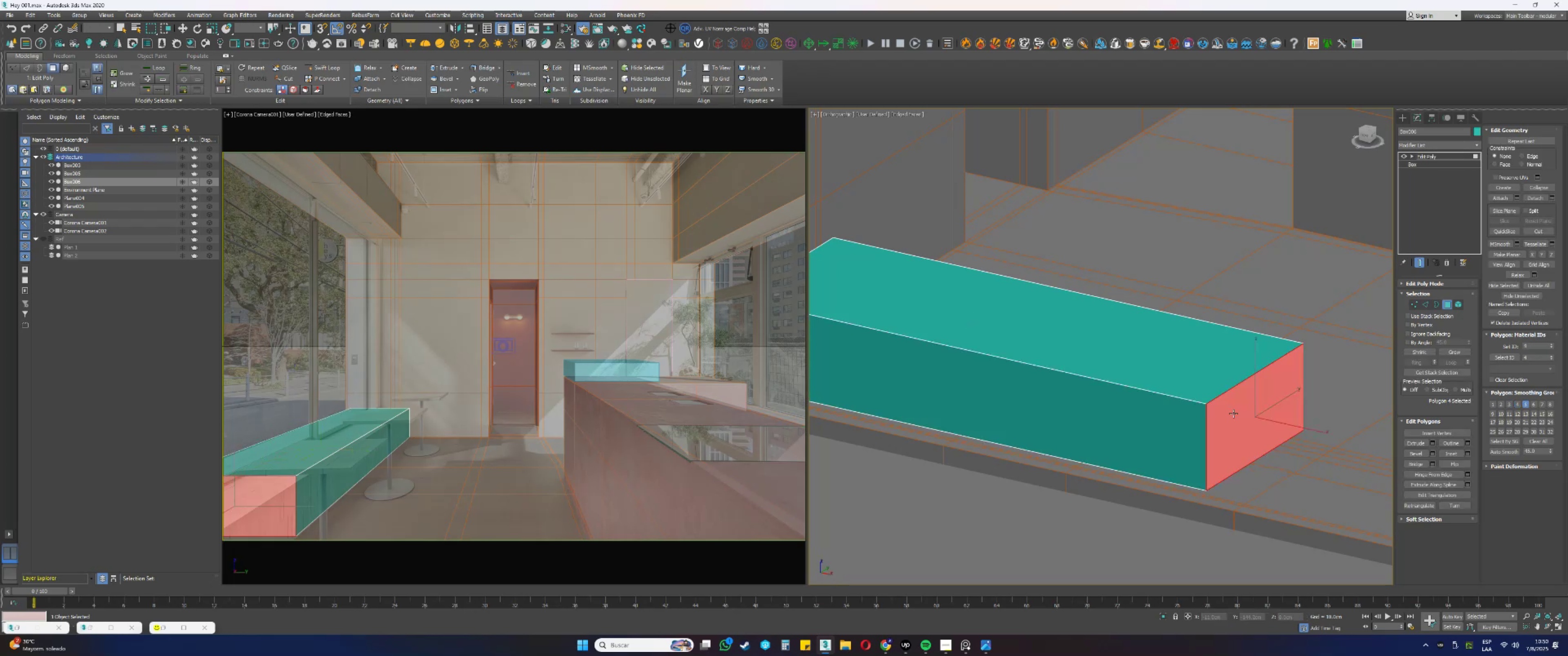 
key(4)
 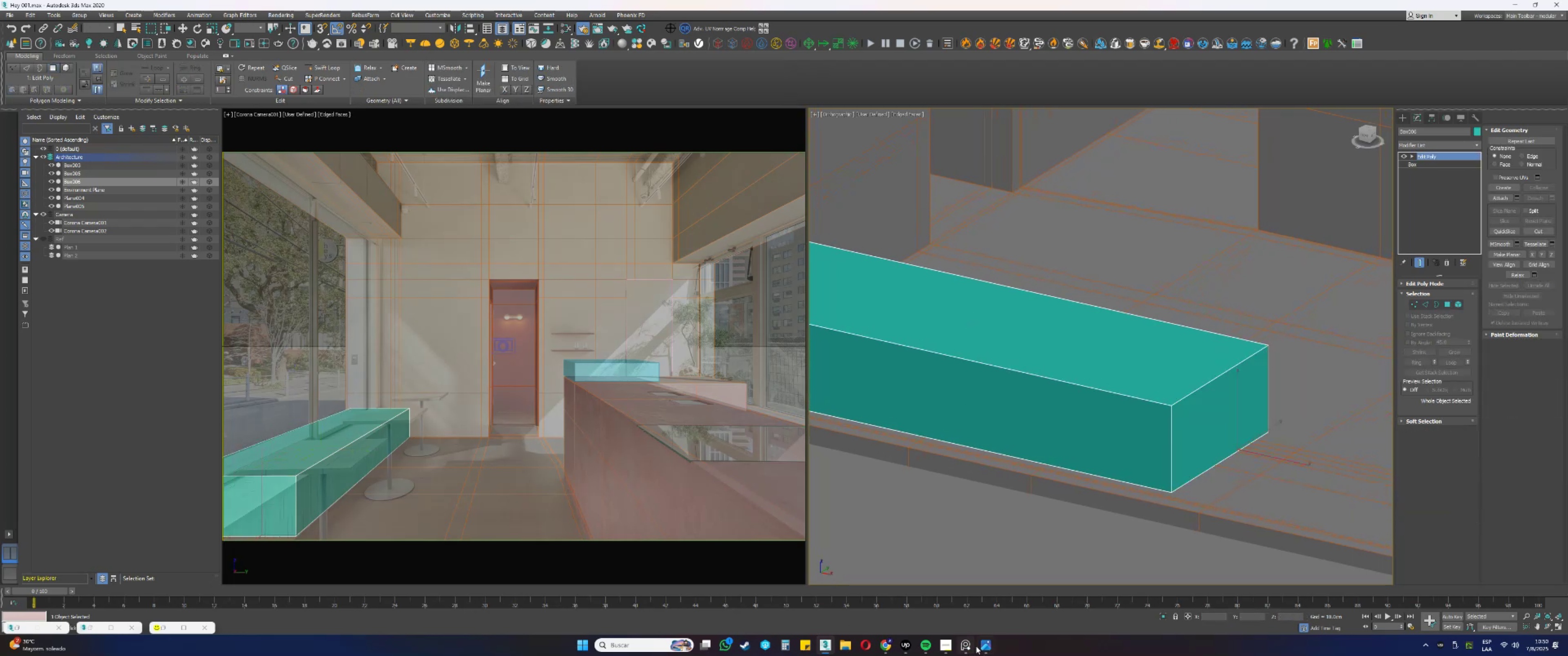 
double_click([980, 369])
 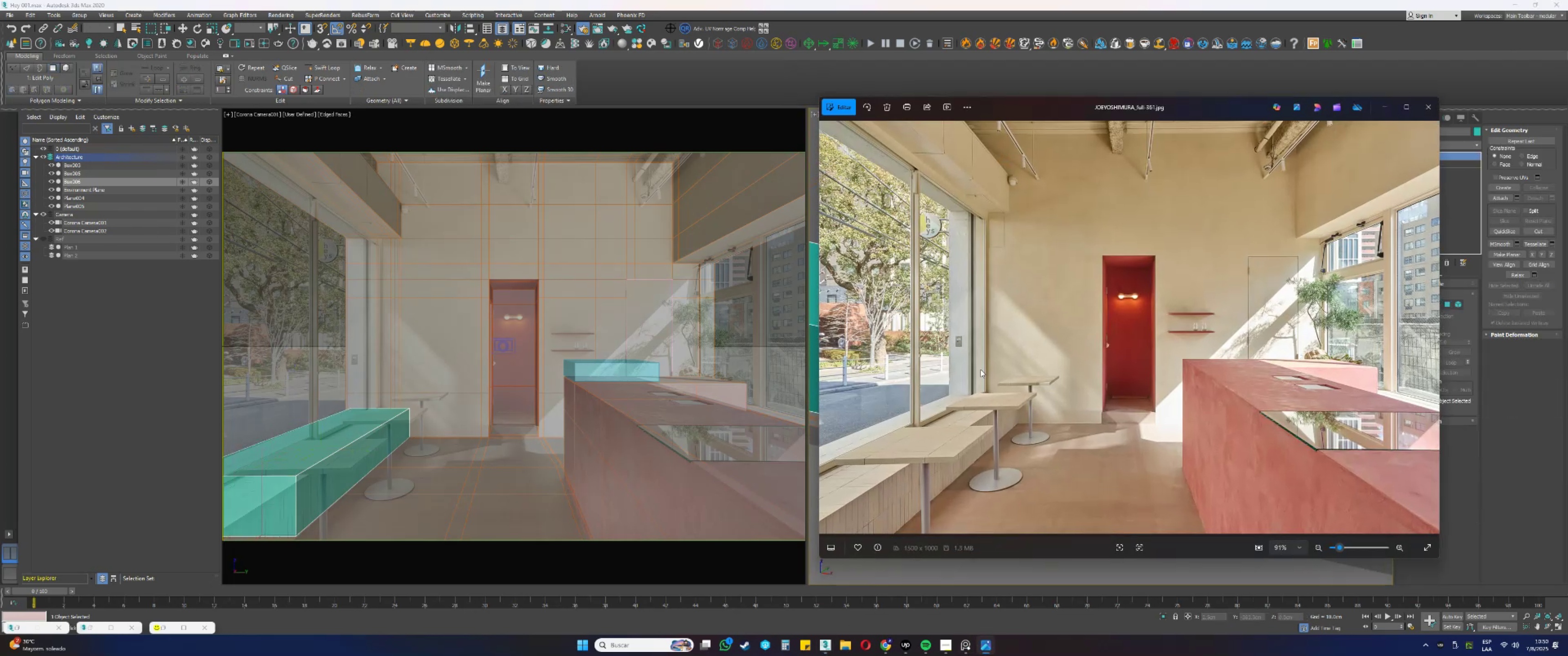 
key(ArrowRight)
 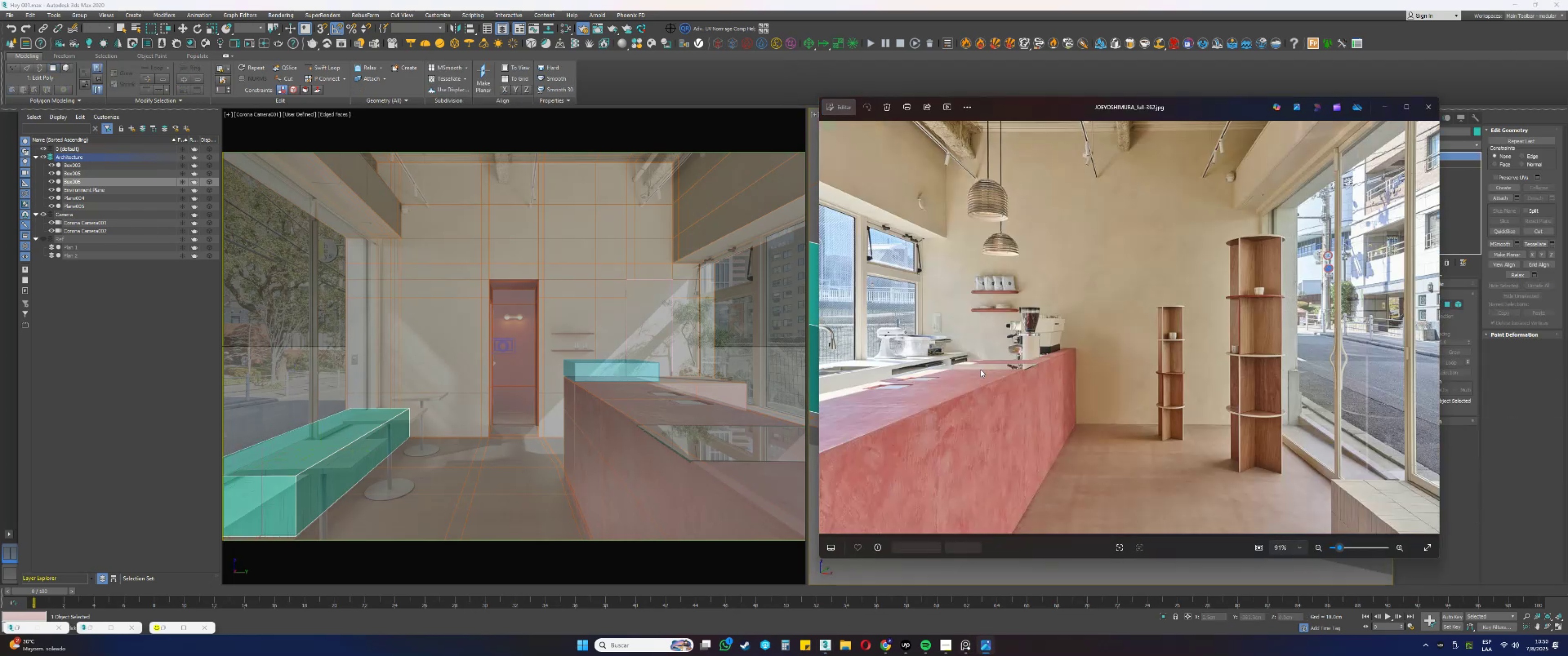 
key(ArrowRight)
 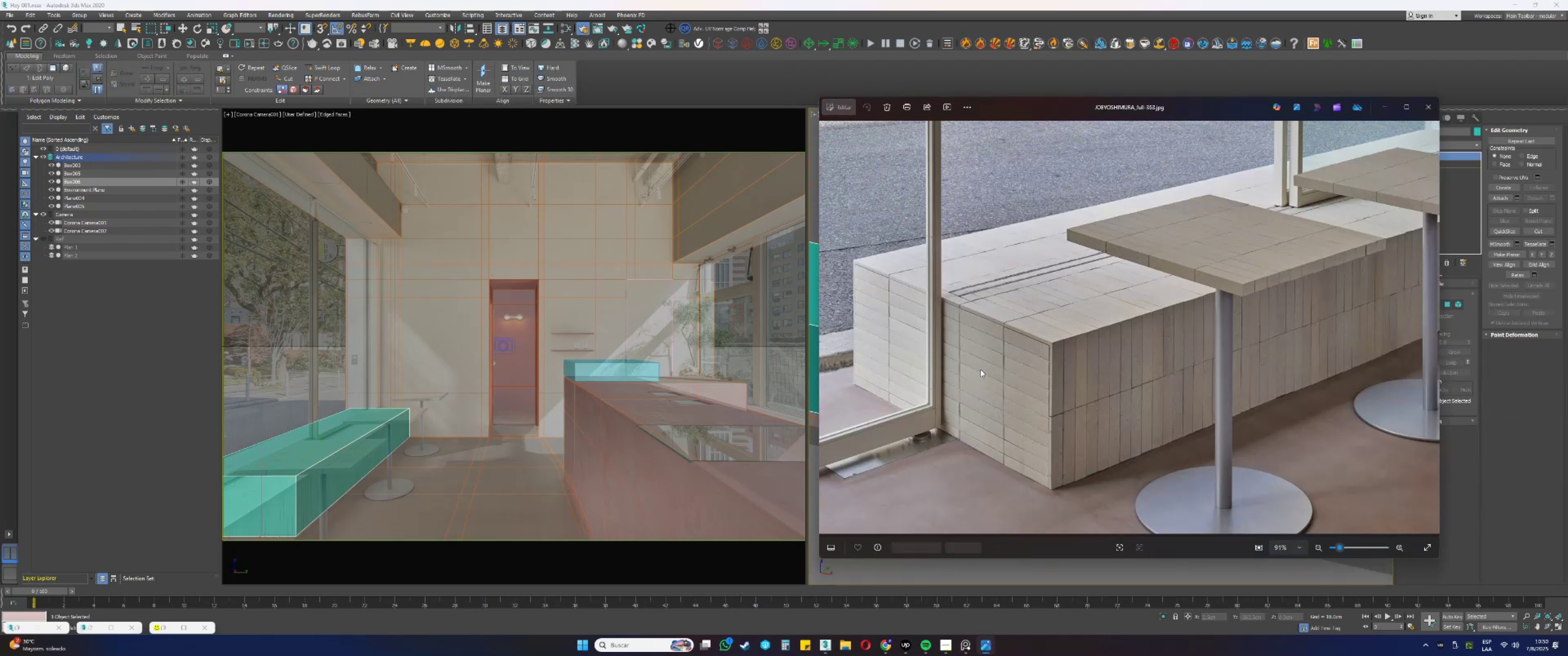 
key(ArrowRight)
 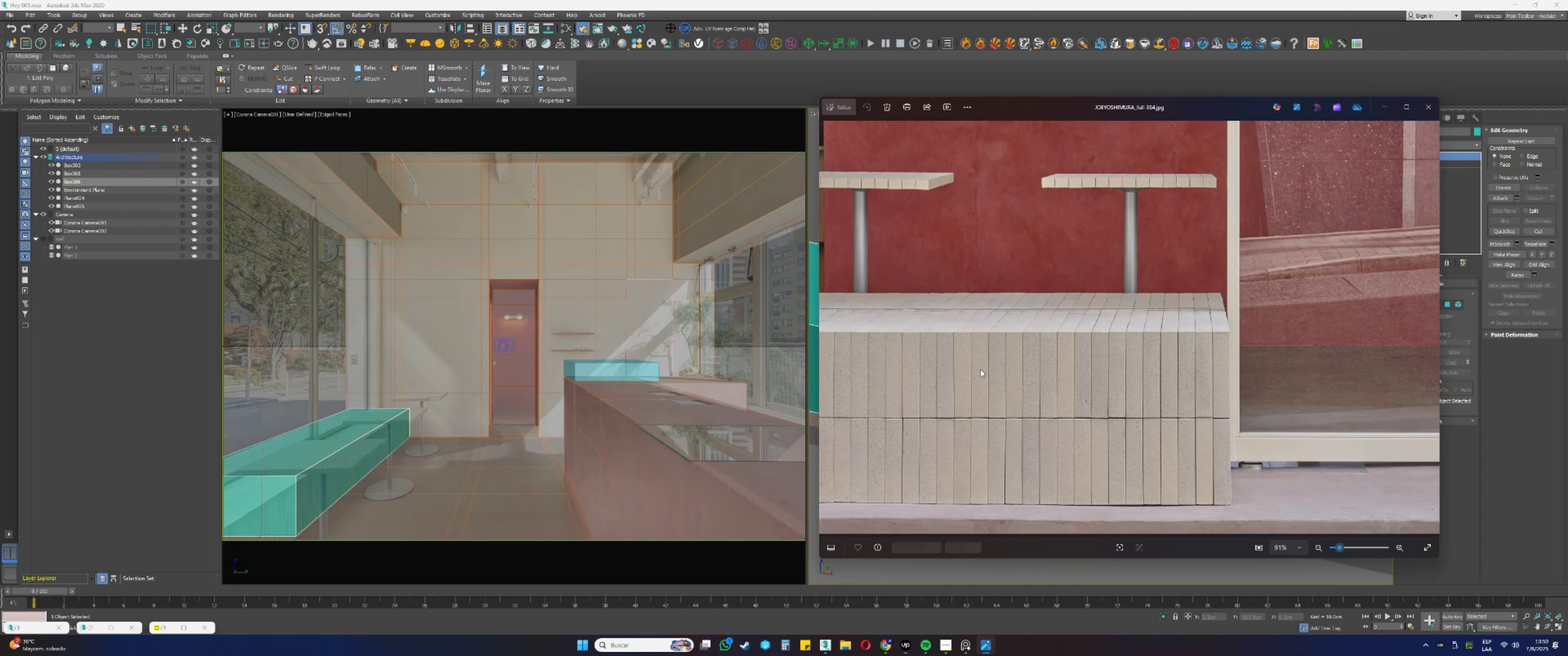 
key(ArrowLeft)
 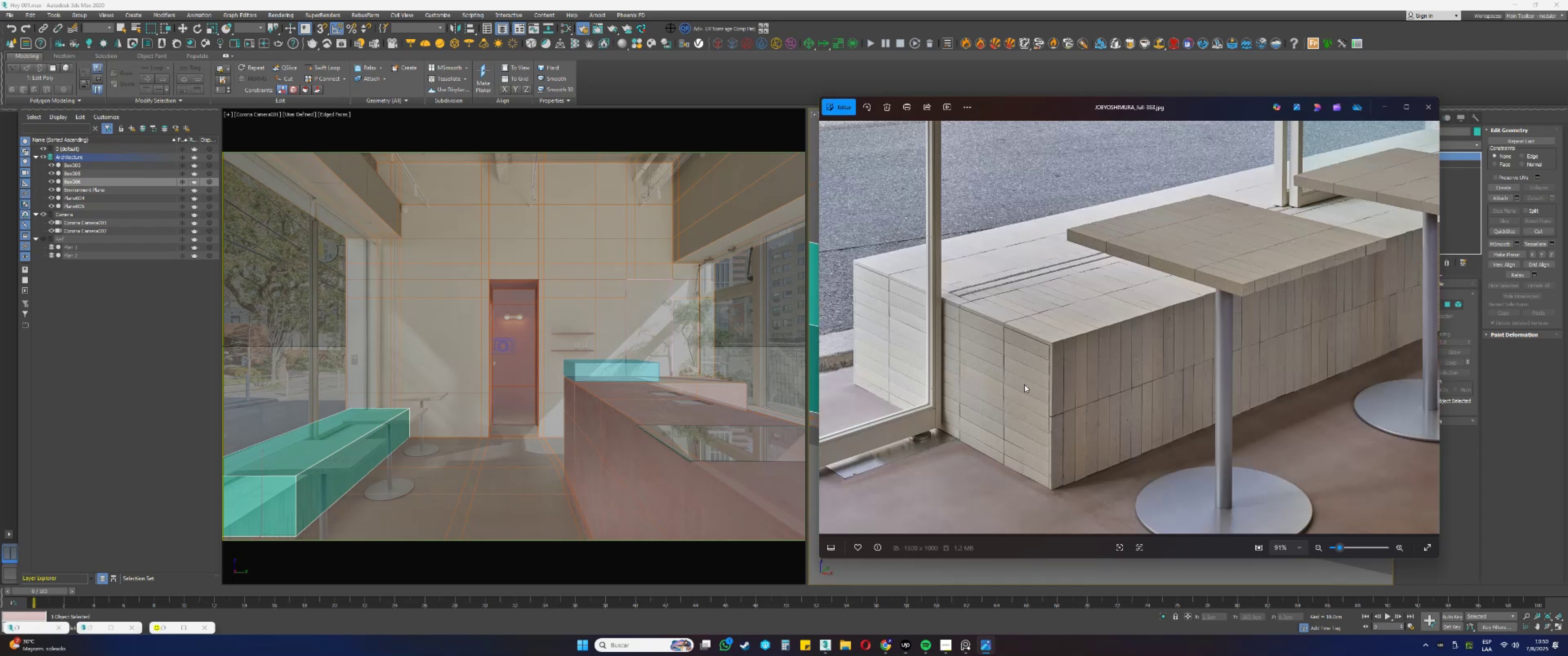 
scroll: coordinate [1124, 429], scroll_direction: up, amount: 6.0
 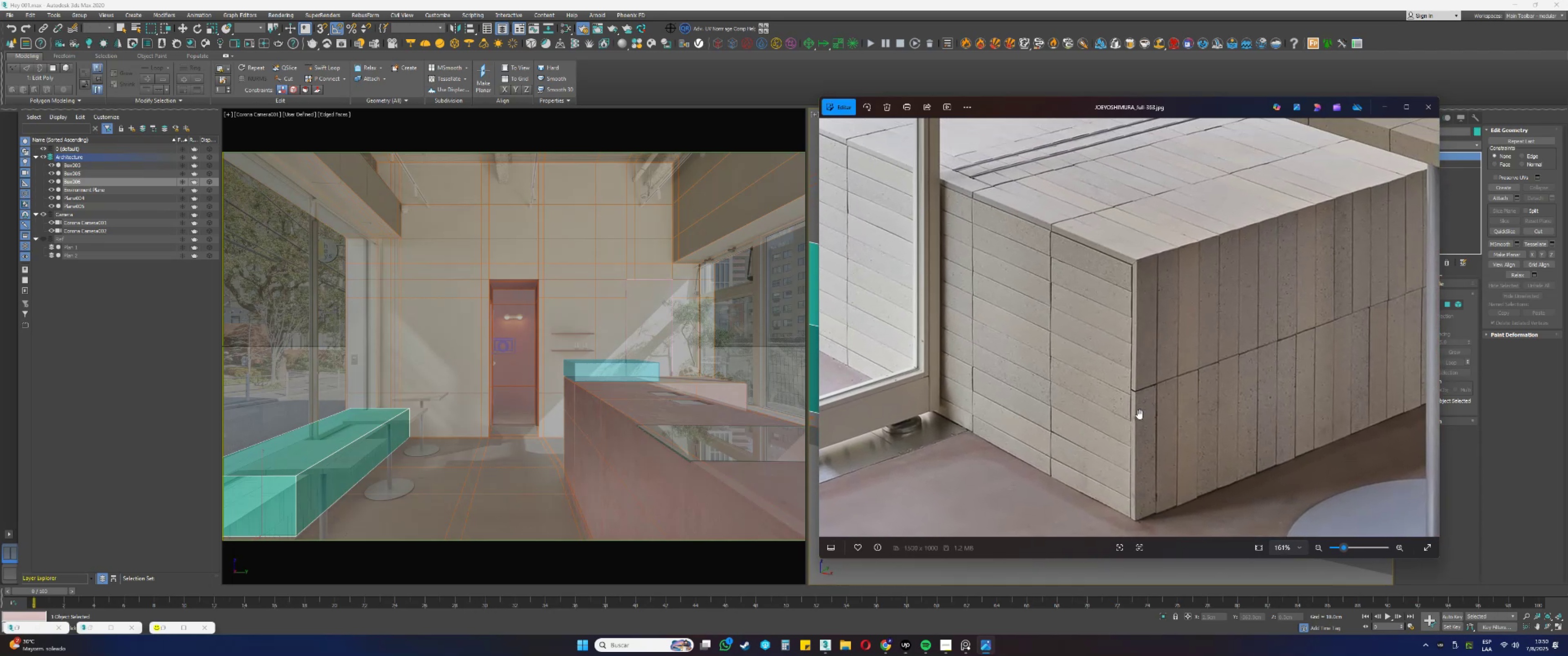 
scroll: coordinate [1093, 388], scroll_direction: down, amount: 2.0
 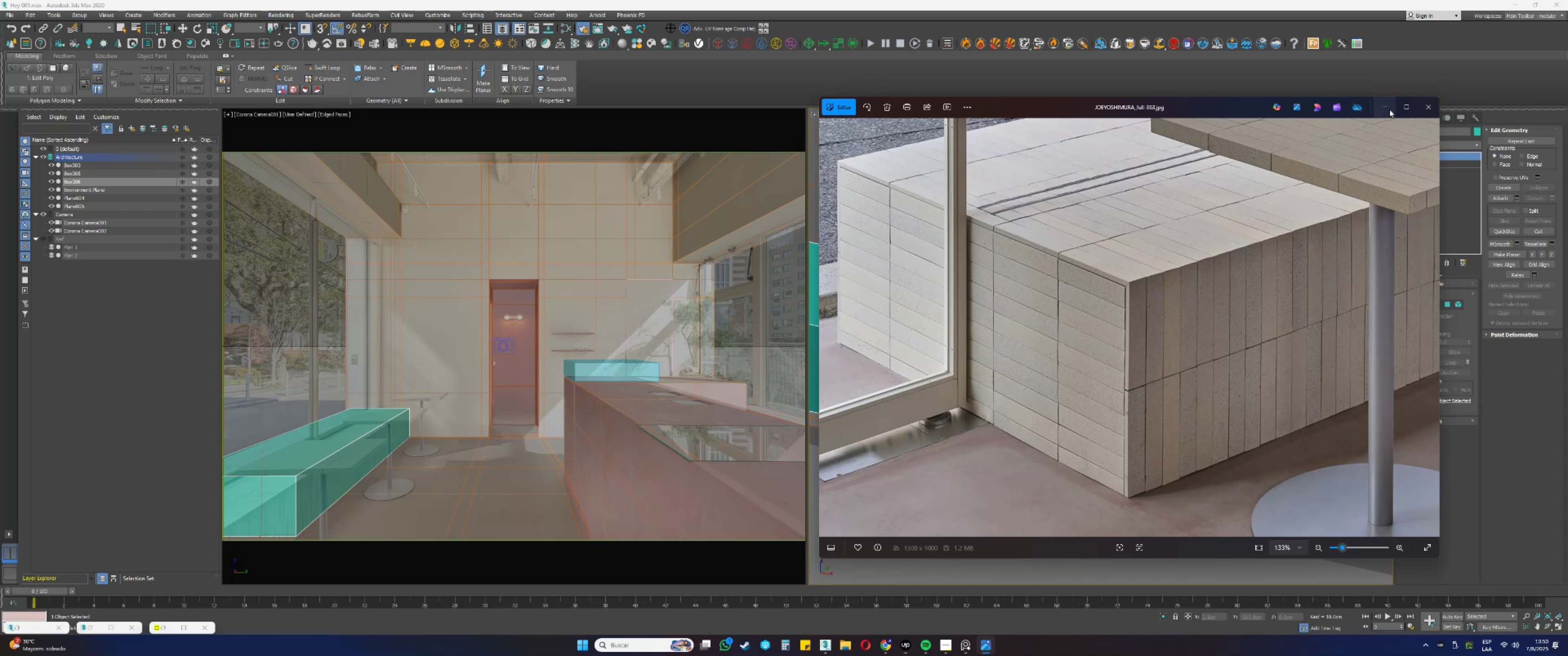 
wait(11.44)
 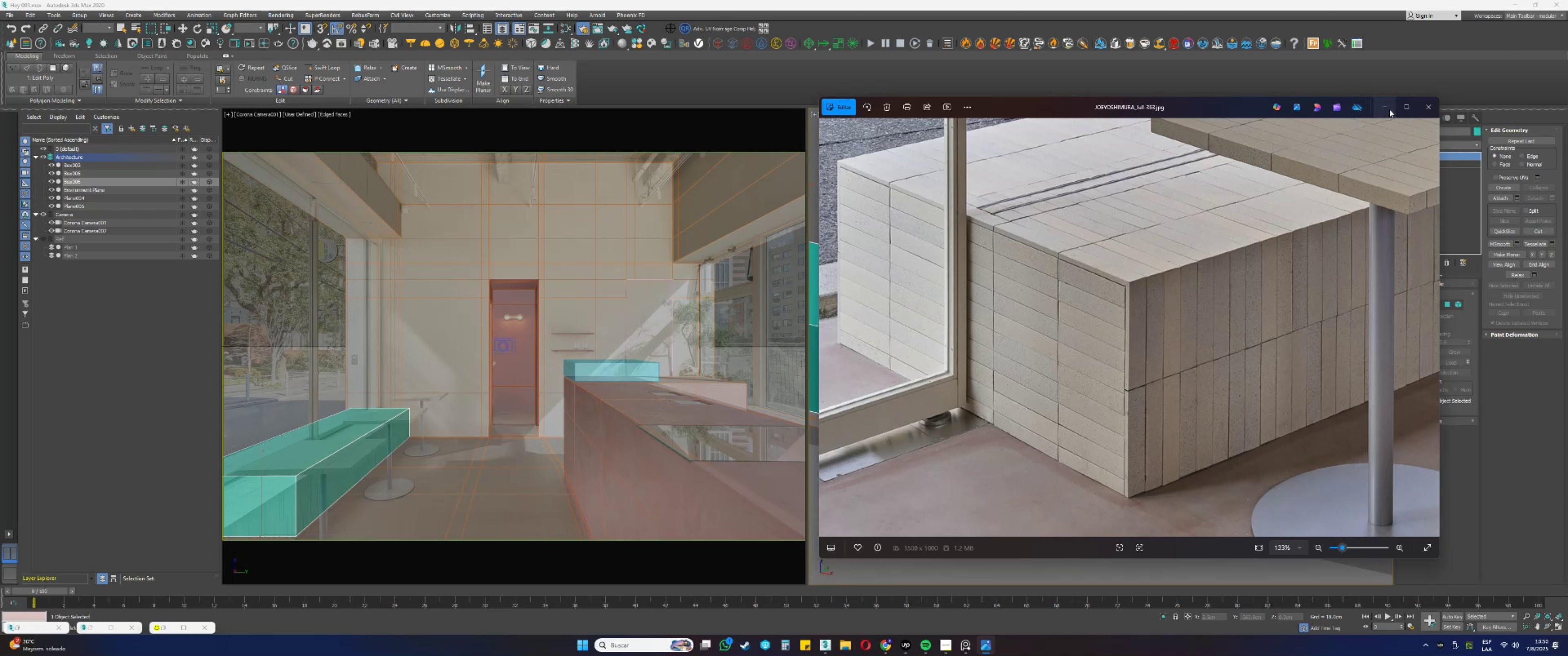 
left_click([1387, 109])
 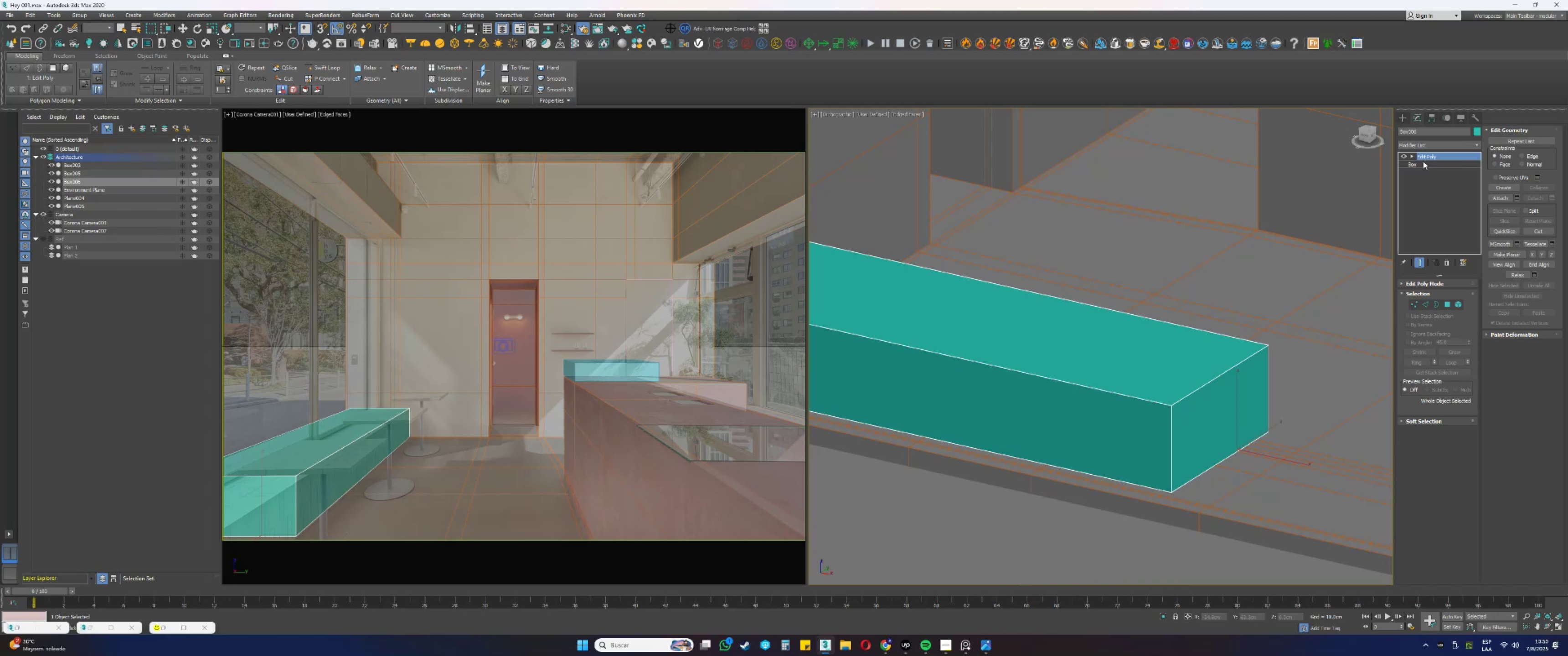 
scroll: coordinate [1305, 202], scroll_direction: down, amount: 1.0
 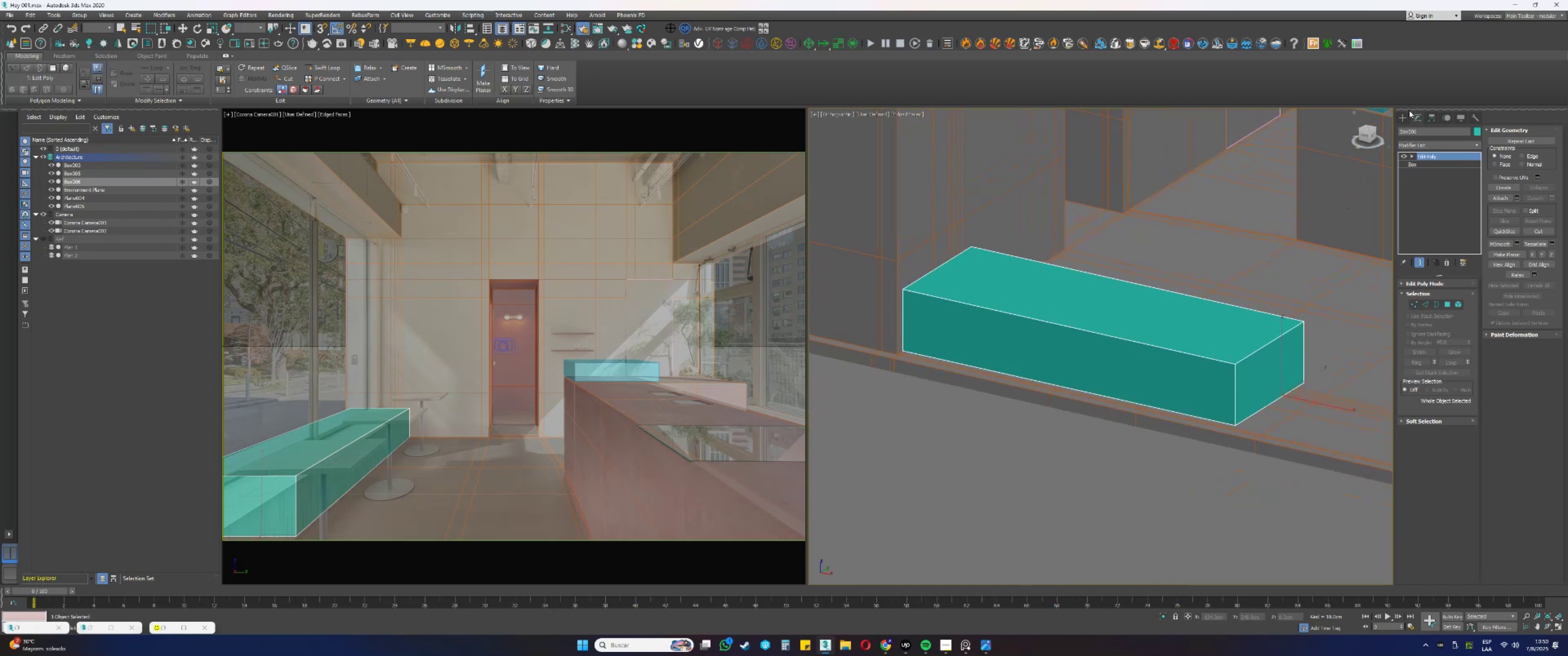 
left_click([1405, 115])
 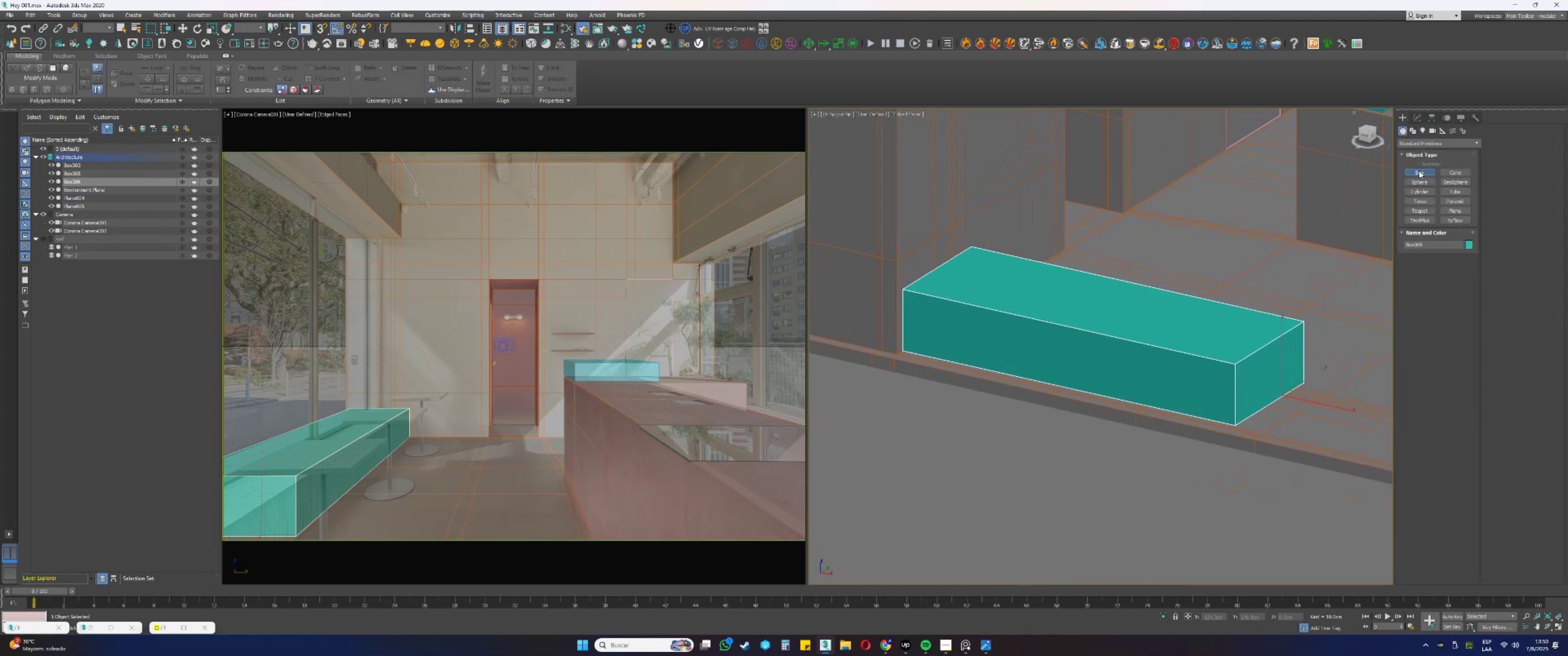 
key(S)
 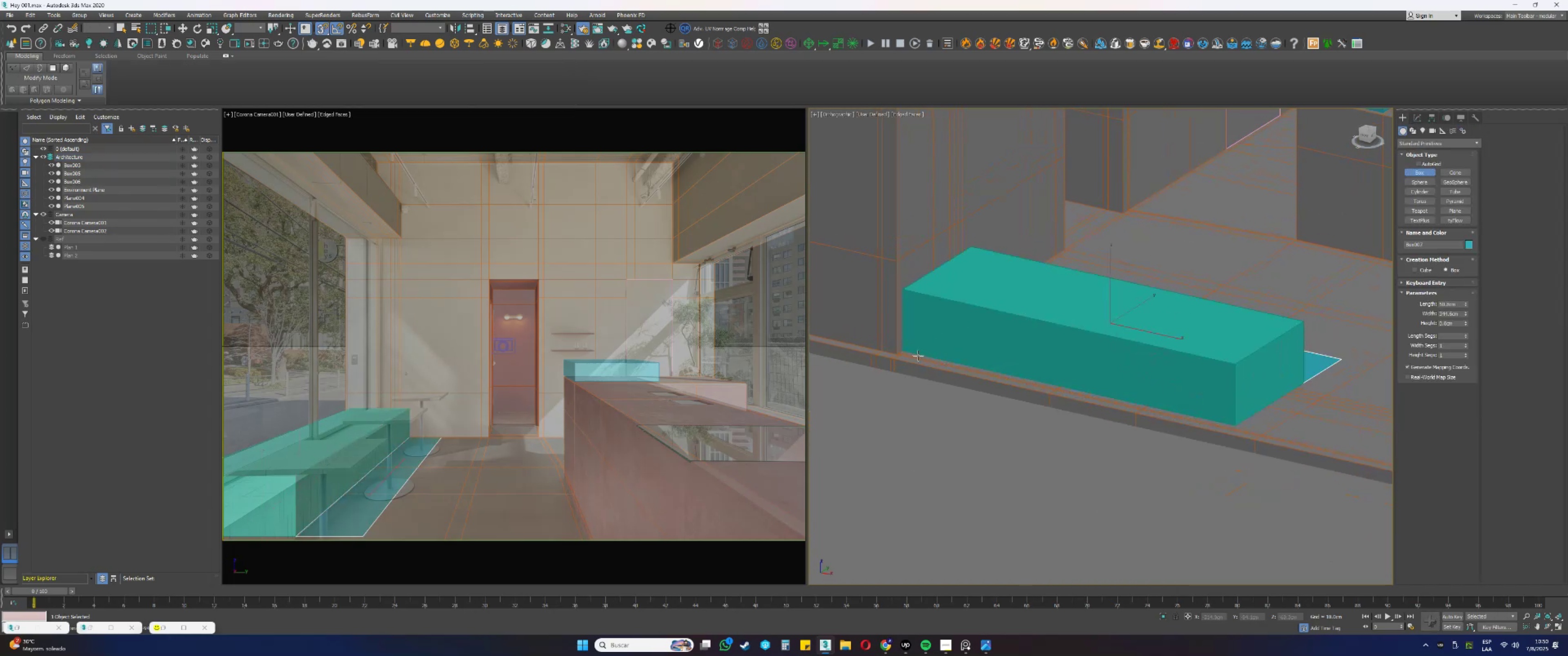 
scroll: coordinate [897, 373], scroll_direction: up, amount: 8.0
 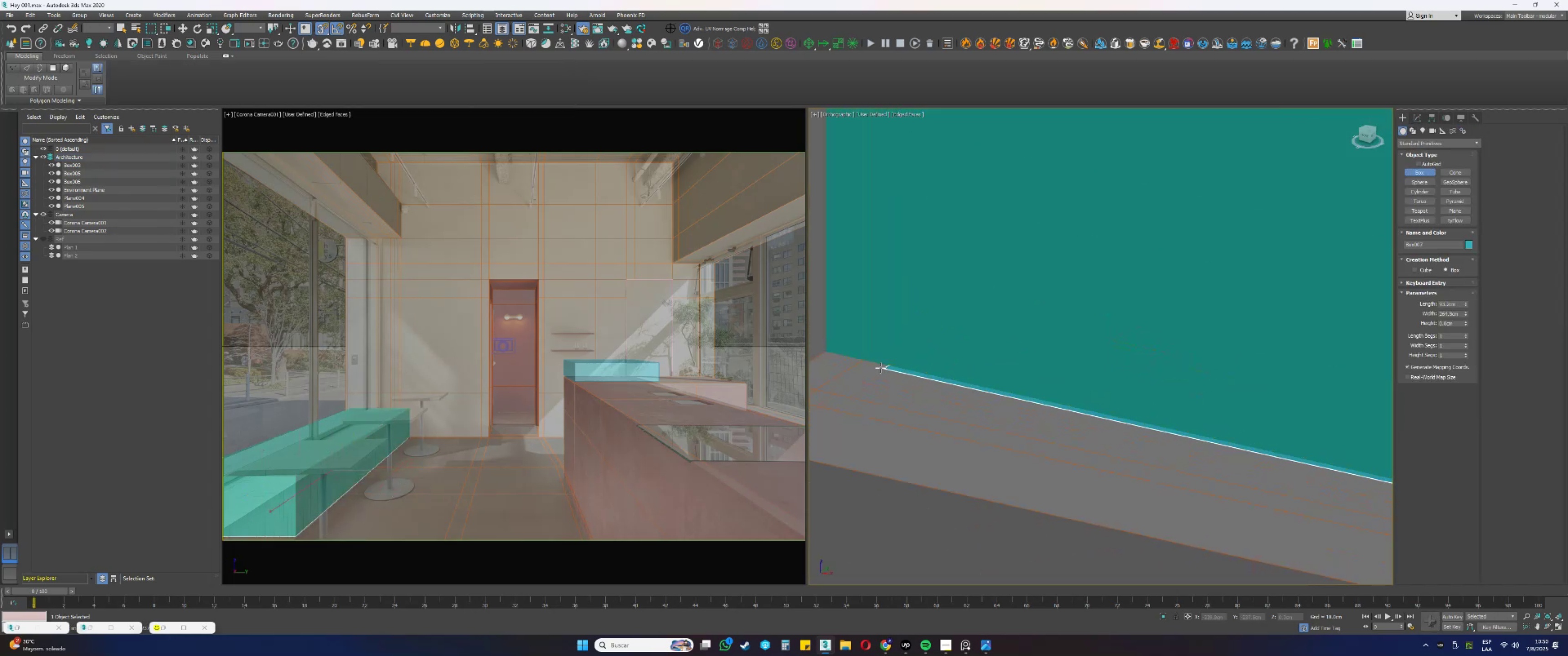 
key(F3)
 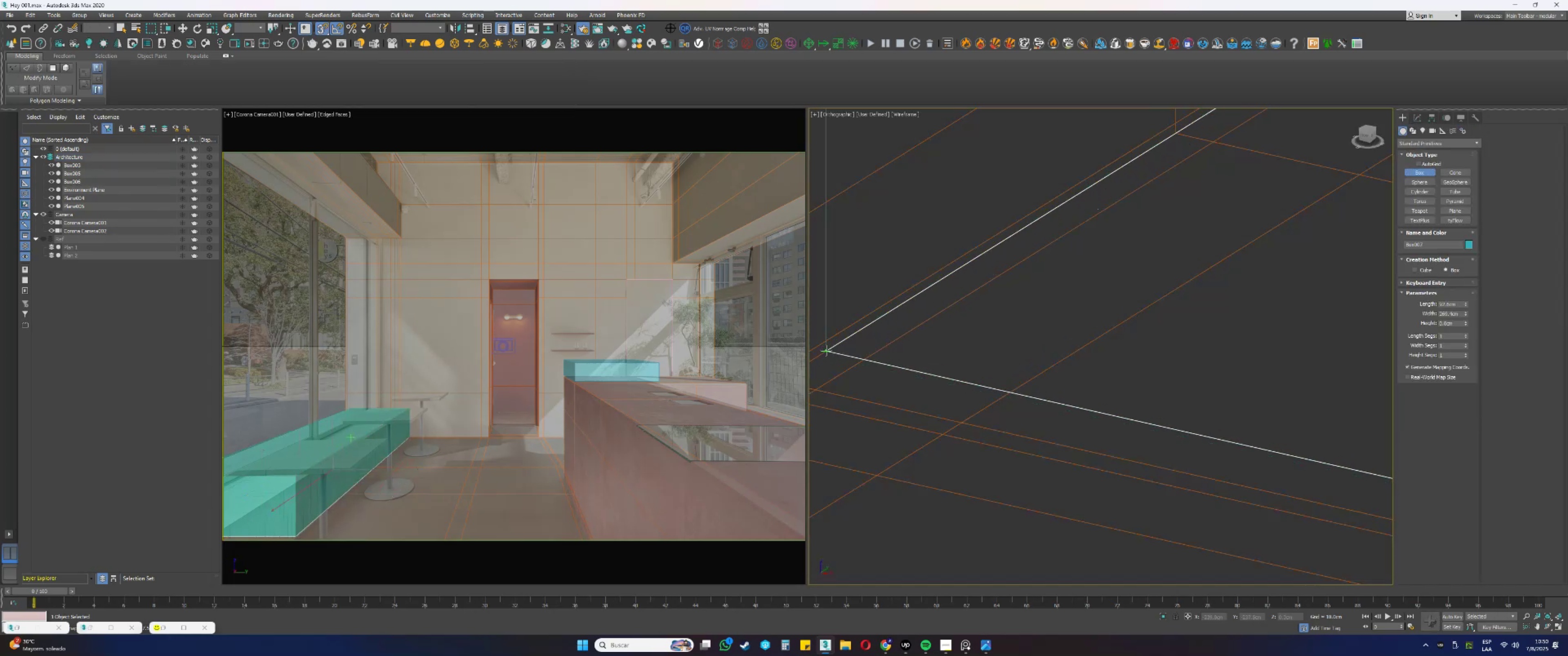 
key(F3)
 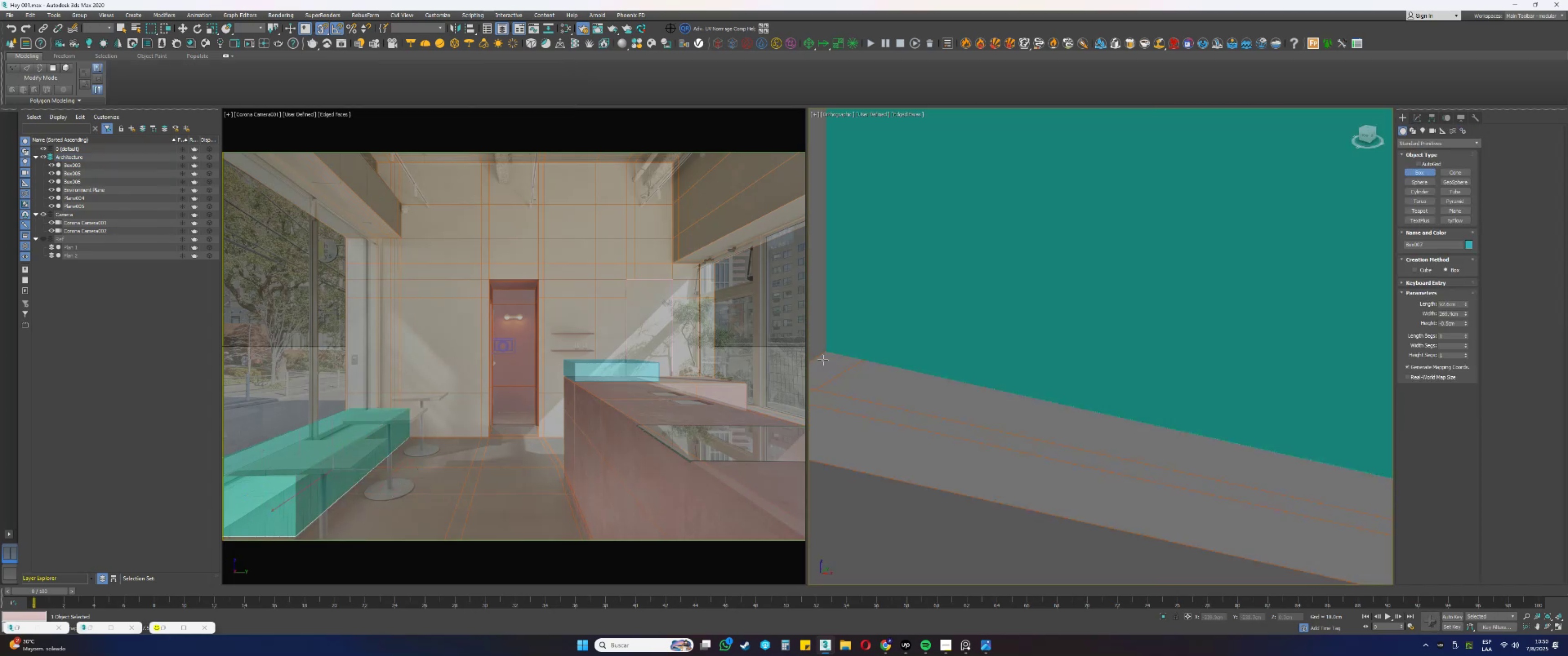 
scroll: coordinate [825, 363], scroll_direction: down, amount: 8.0
 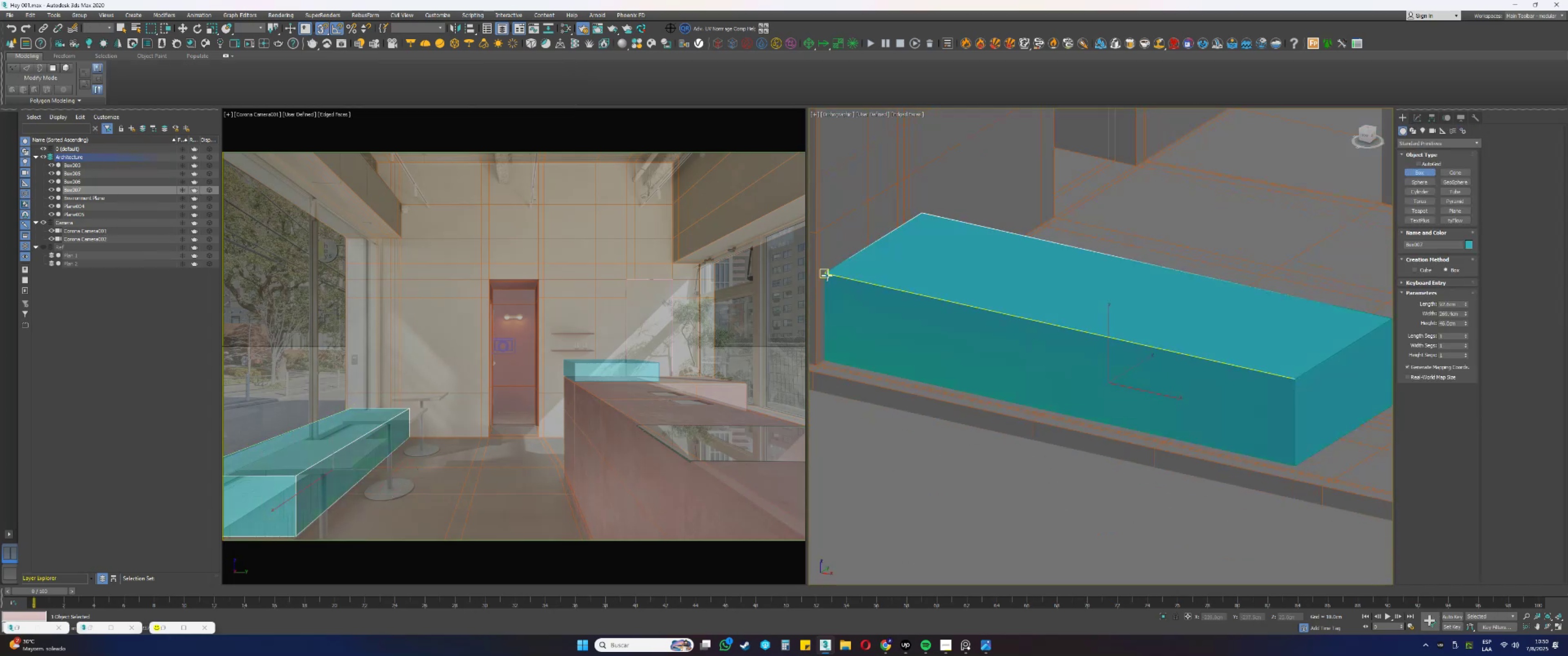 
key(F3)
 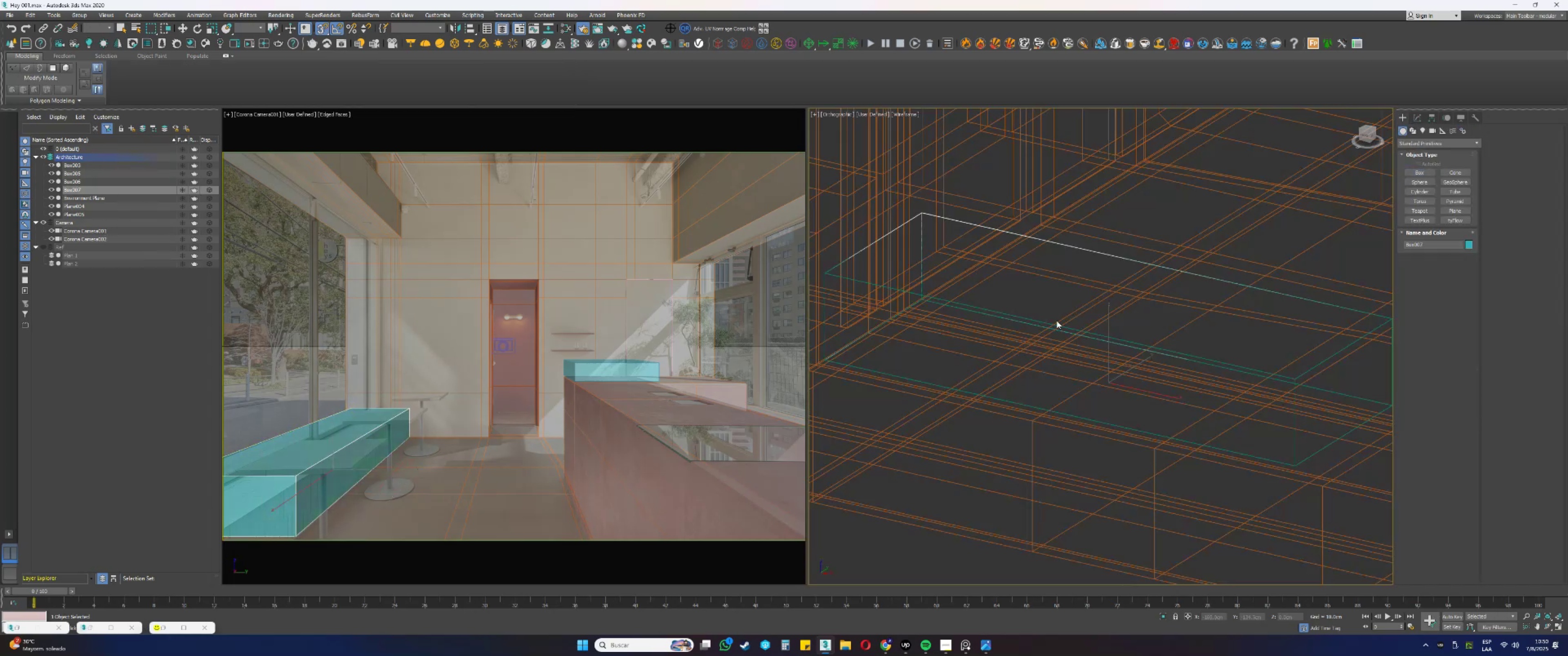 
scroll: coordinate [1080, 327], scroll_direction: down, amount: 2.0
 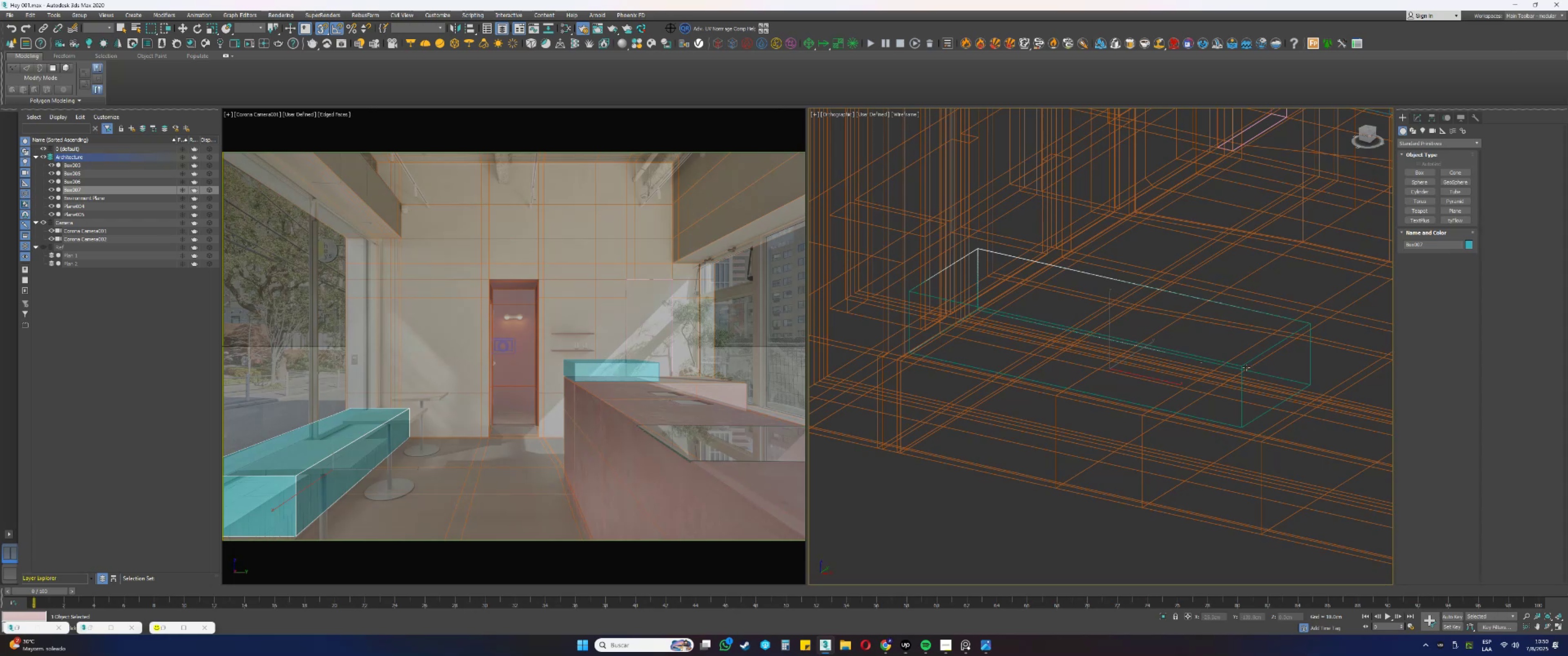 
left_click([1246, 364])
 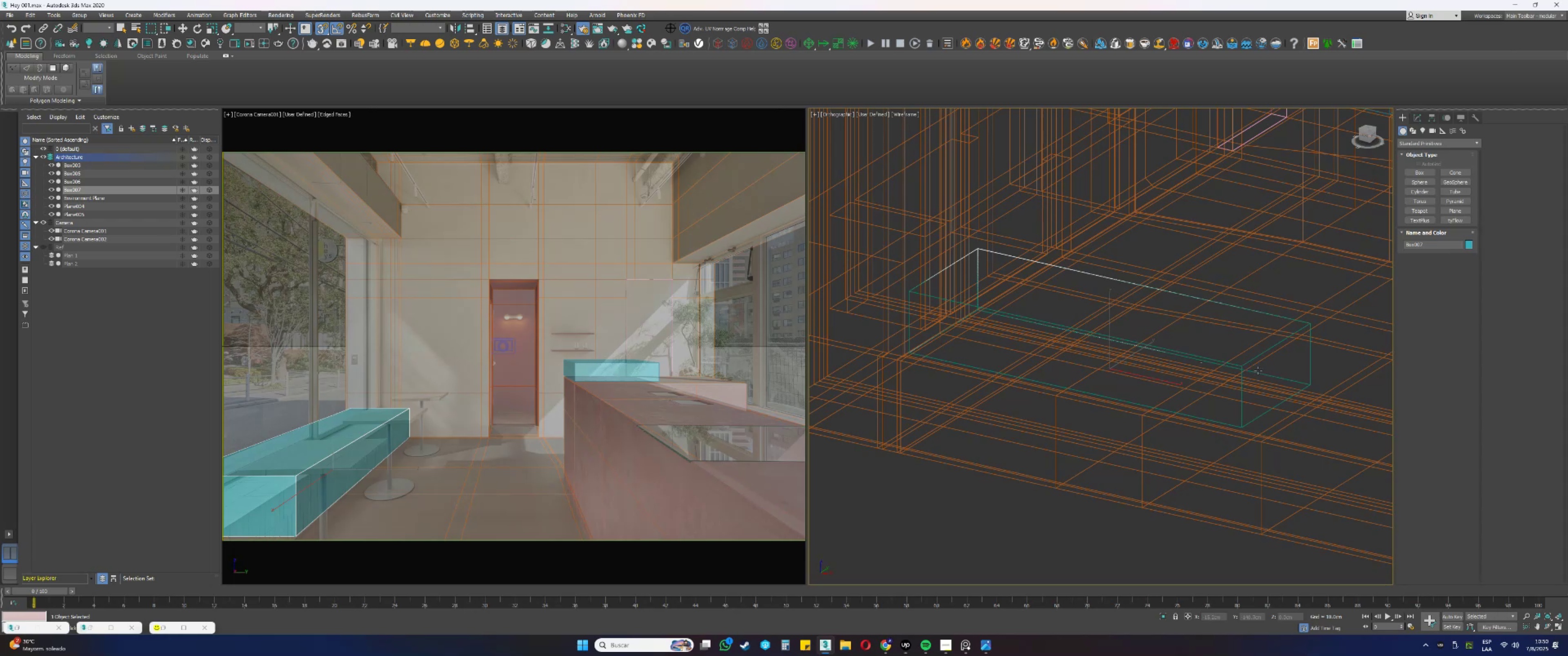 
key(F3)
 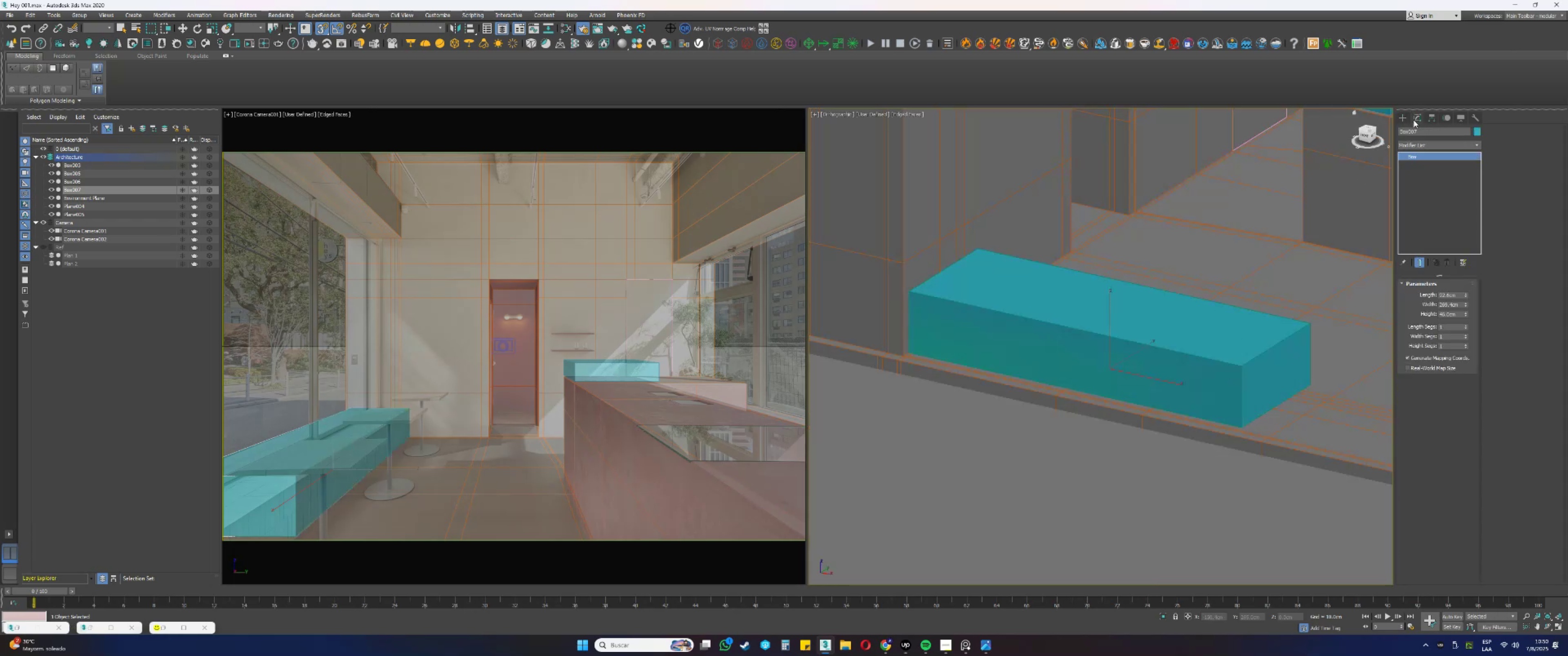 
hold_key(key=AltLeft, duration=0.39)
 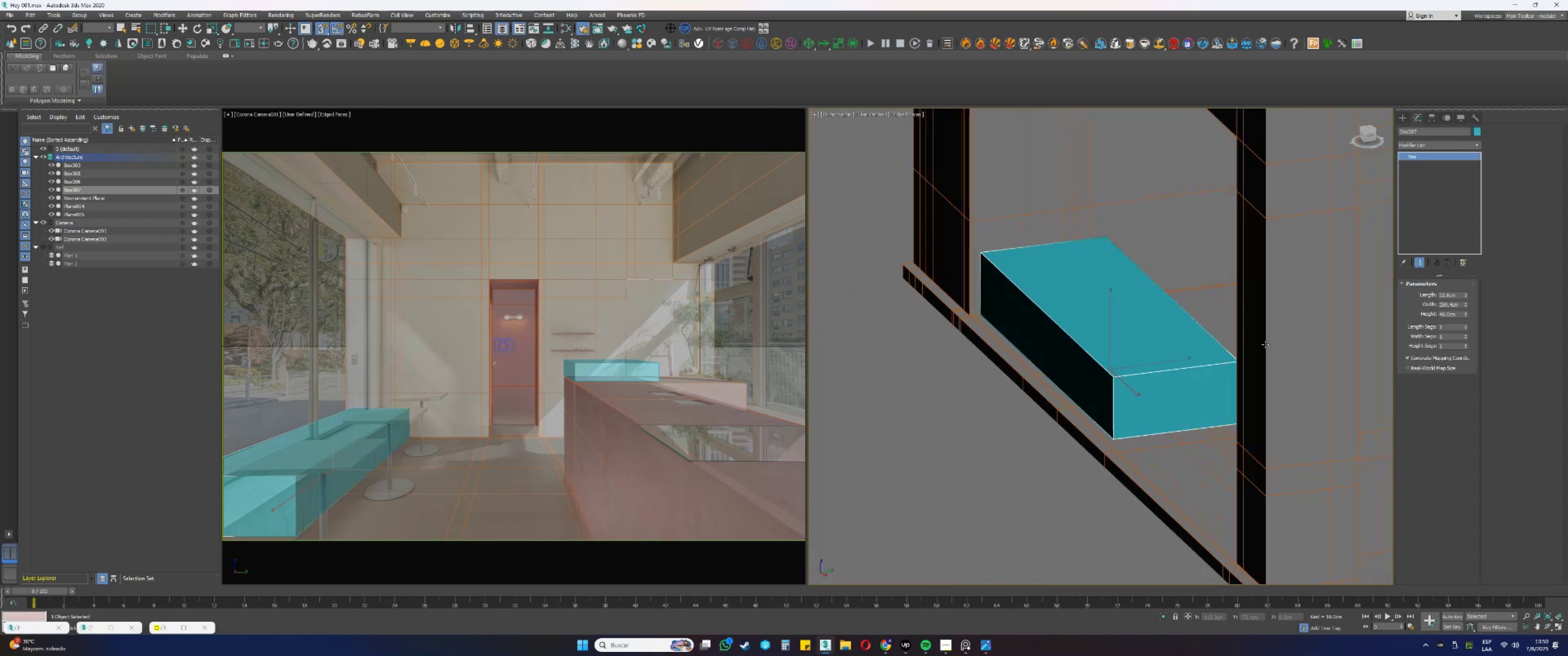 
hold_key(key=AltLeft, duration=0.36)
 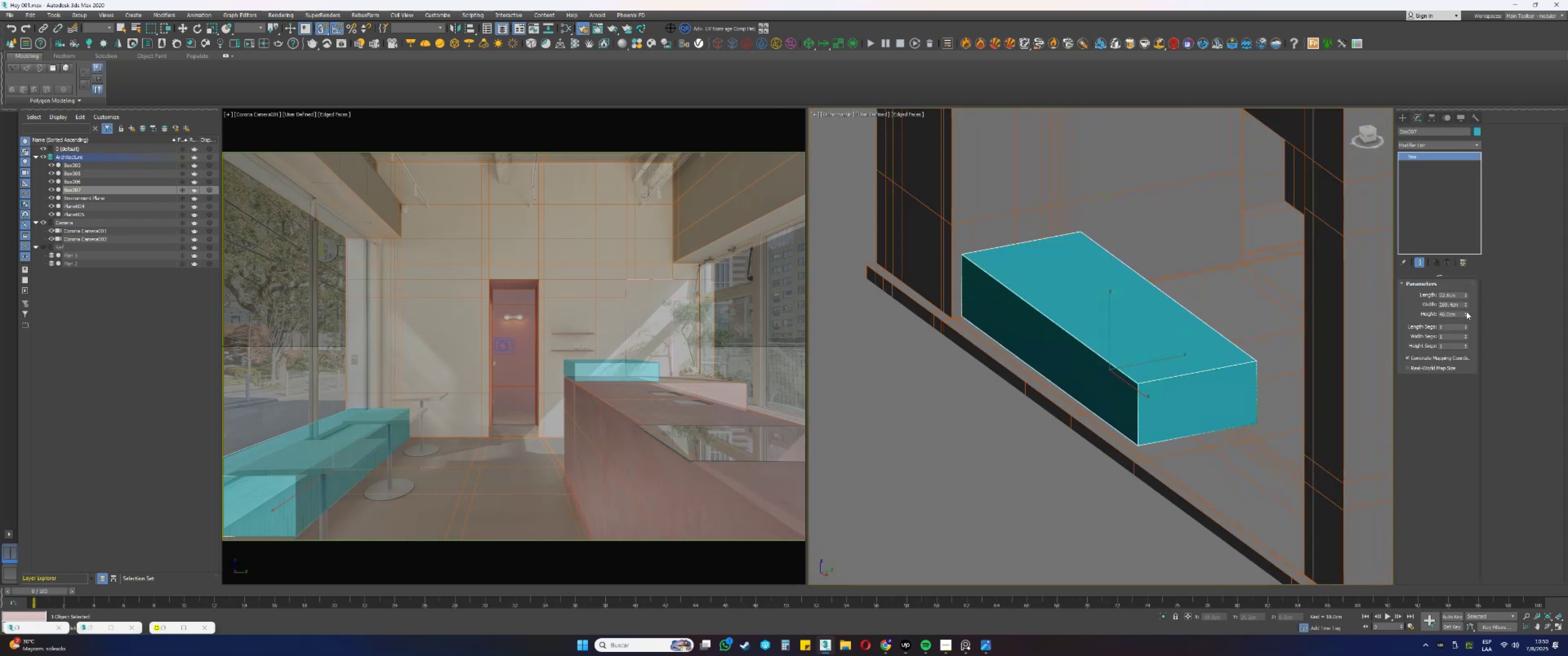 
key(Control+ControlLeft)
 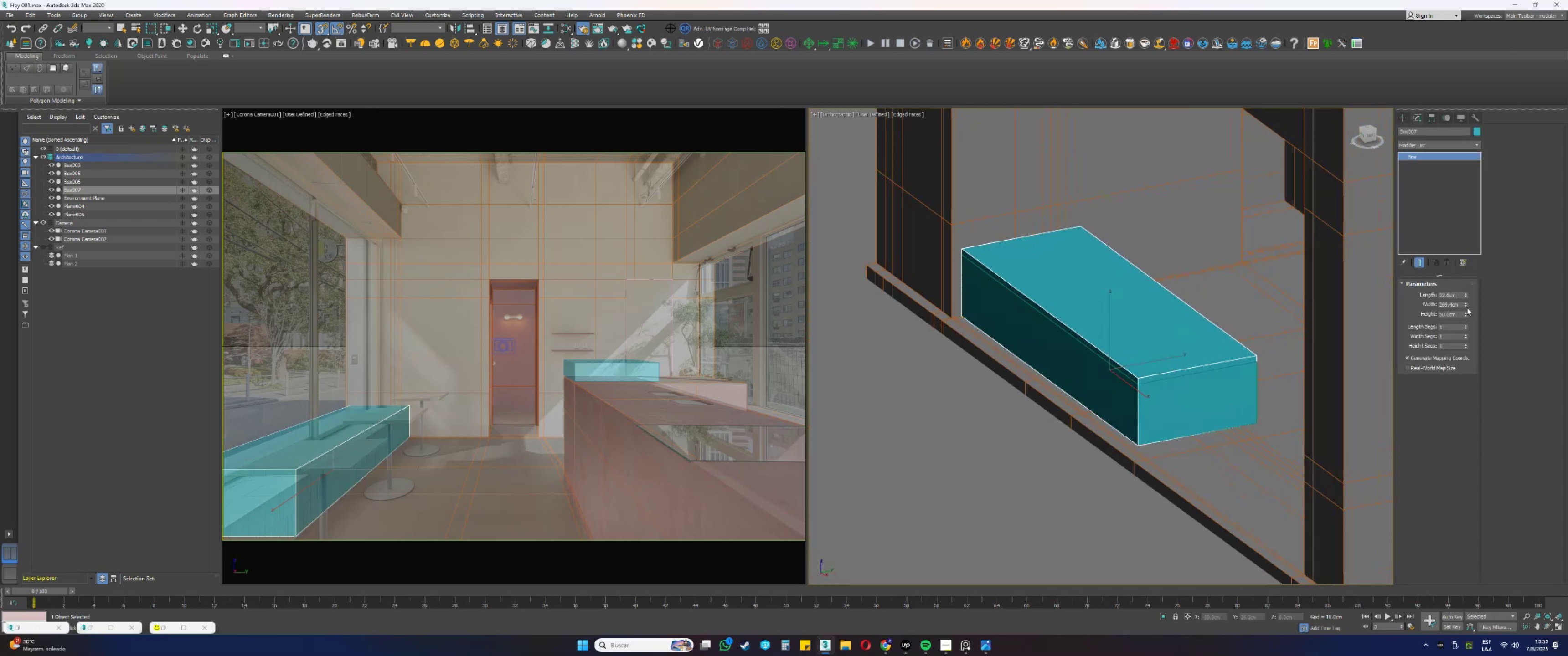 
key(Control+Z)
 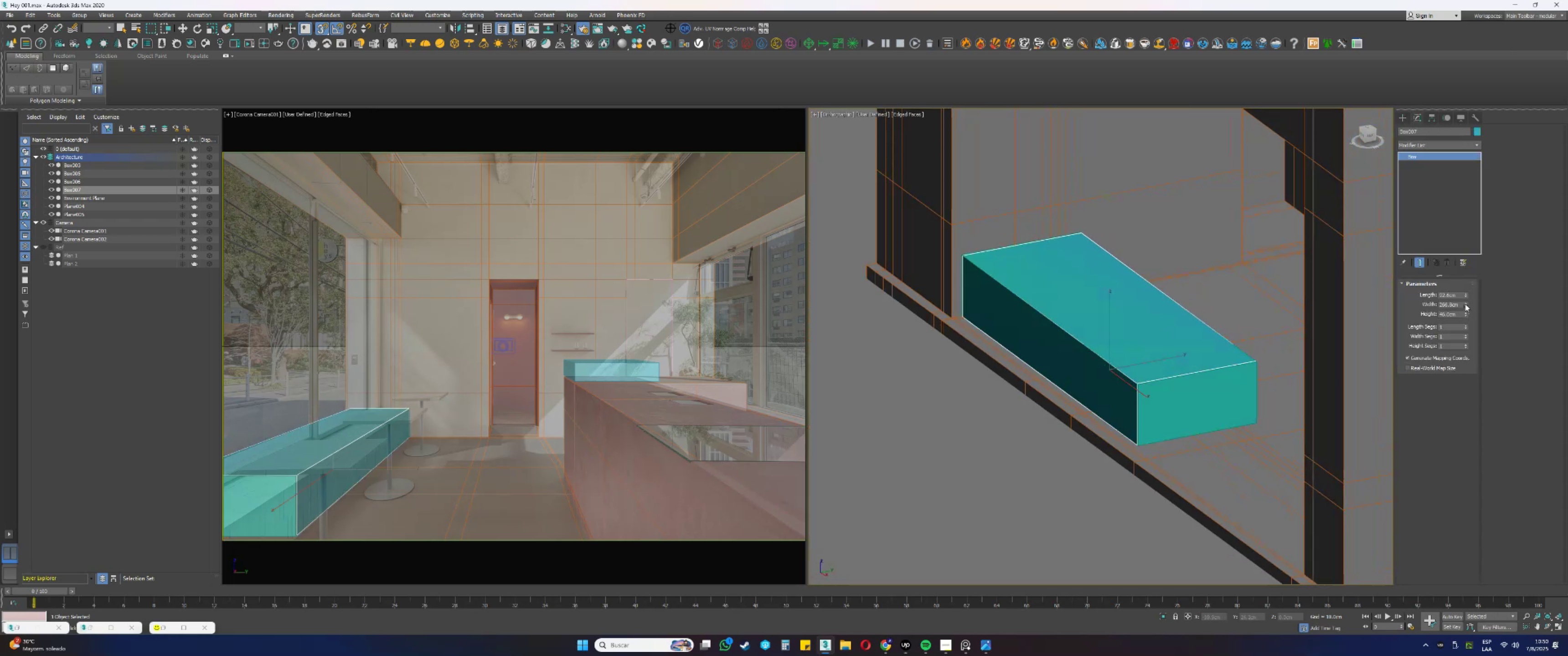 
key(Control+ControlLeft)
 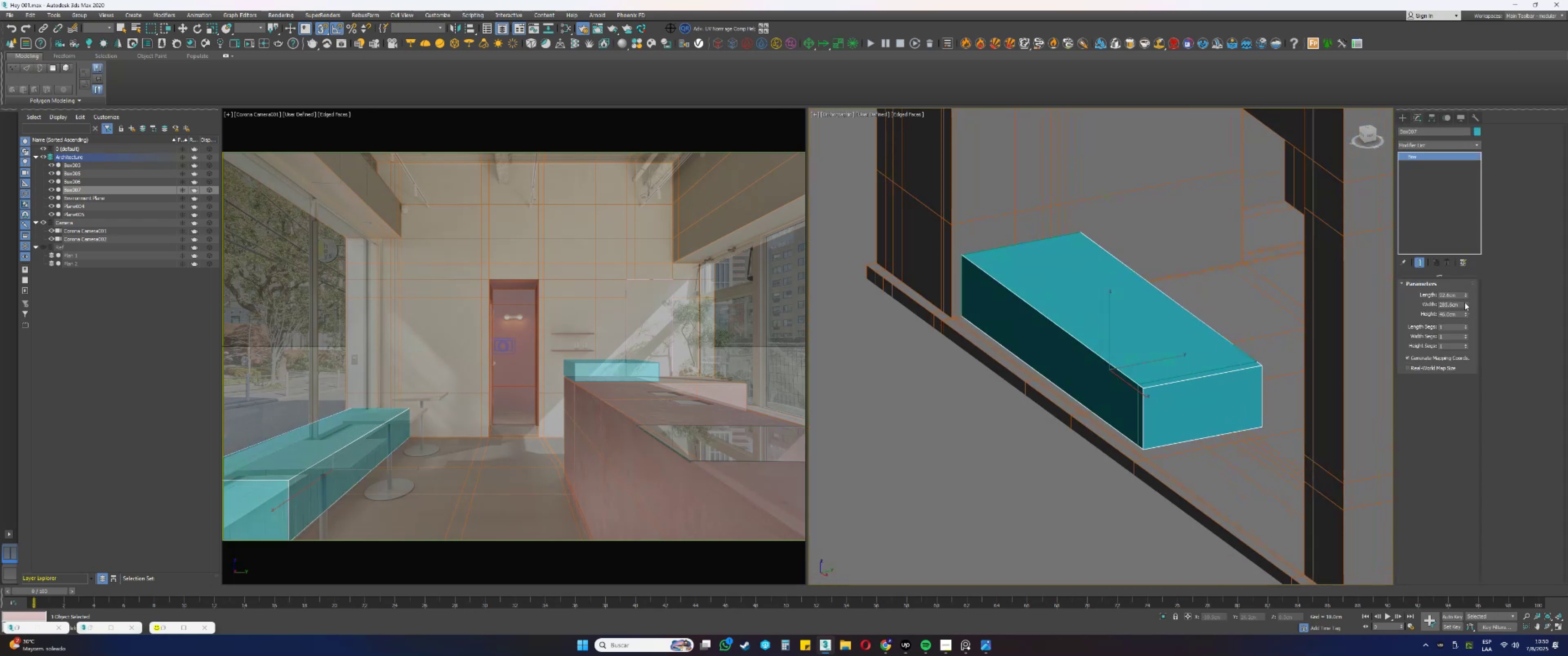 
key(Control+Z)
 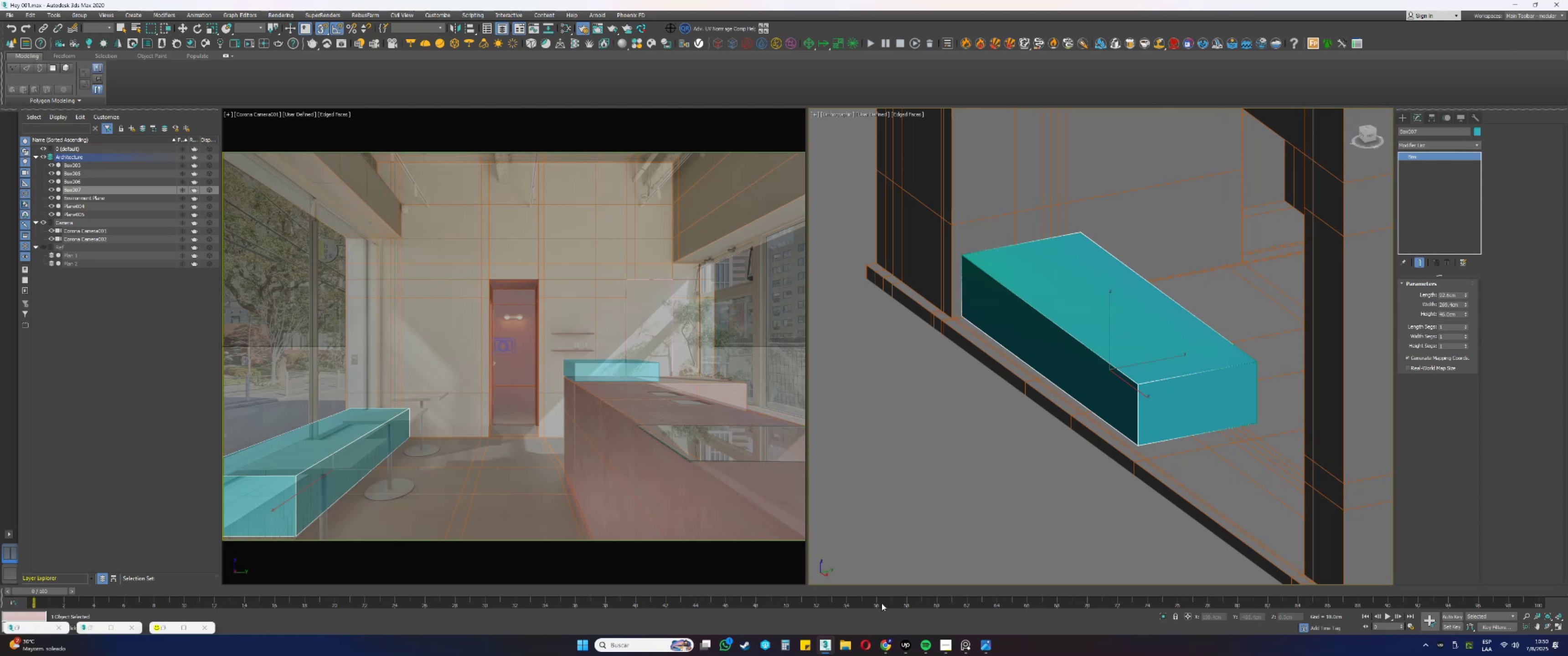 
left_click([780, 644])
 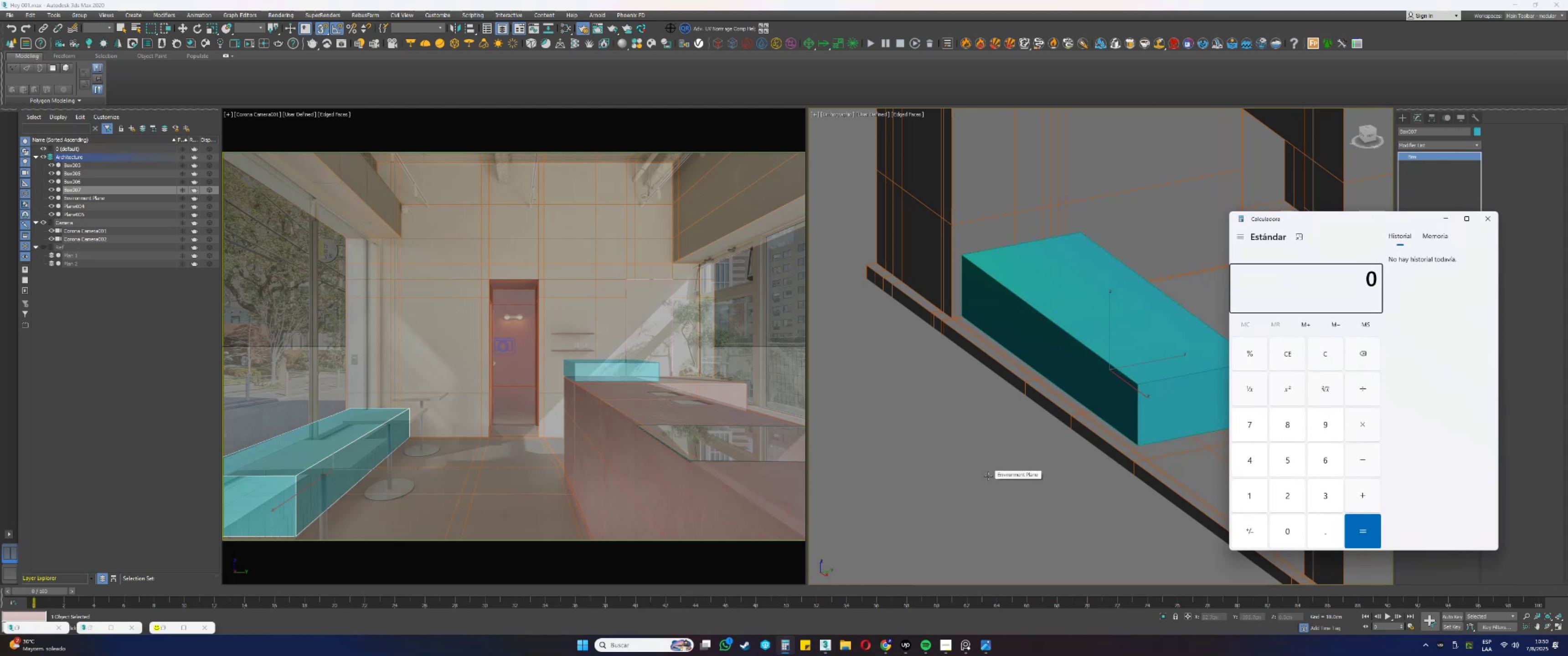 
key(Numpad4)
 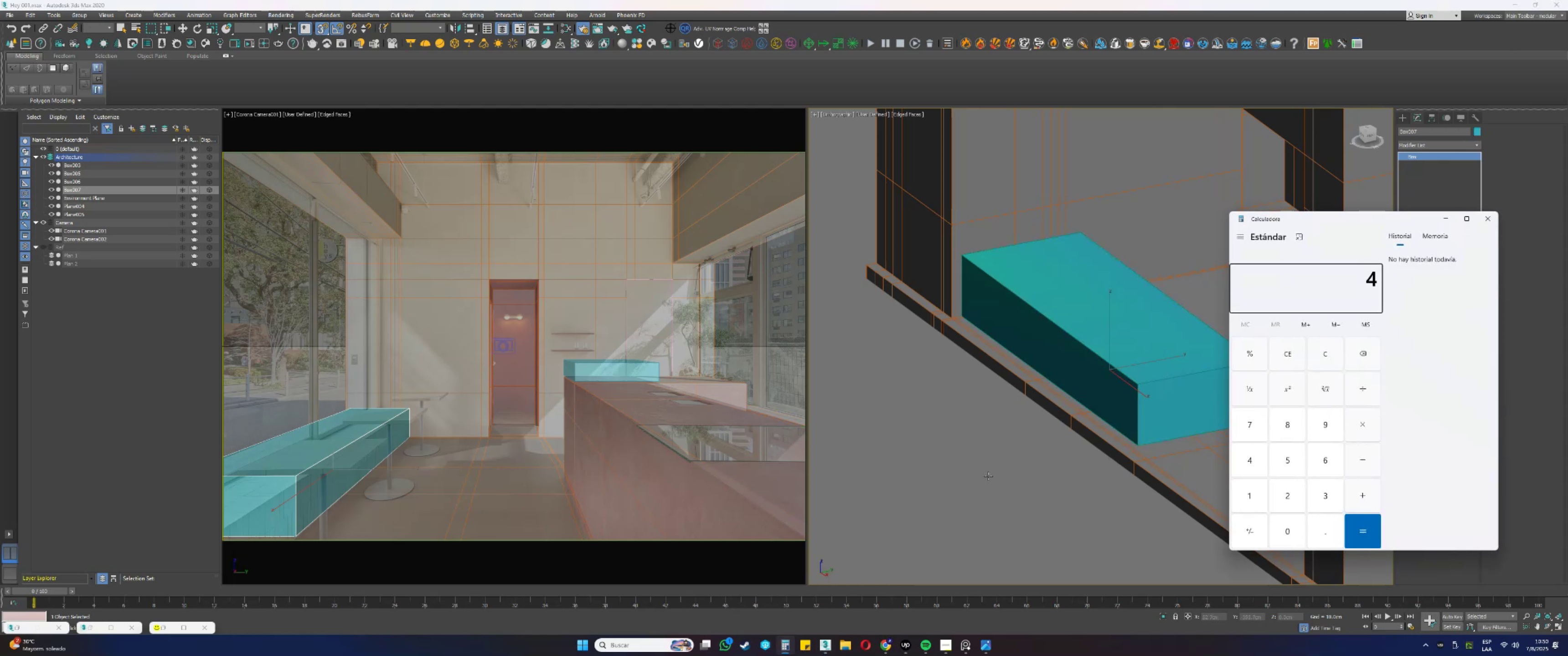 
key(Numpad6)
 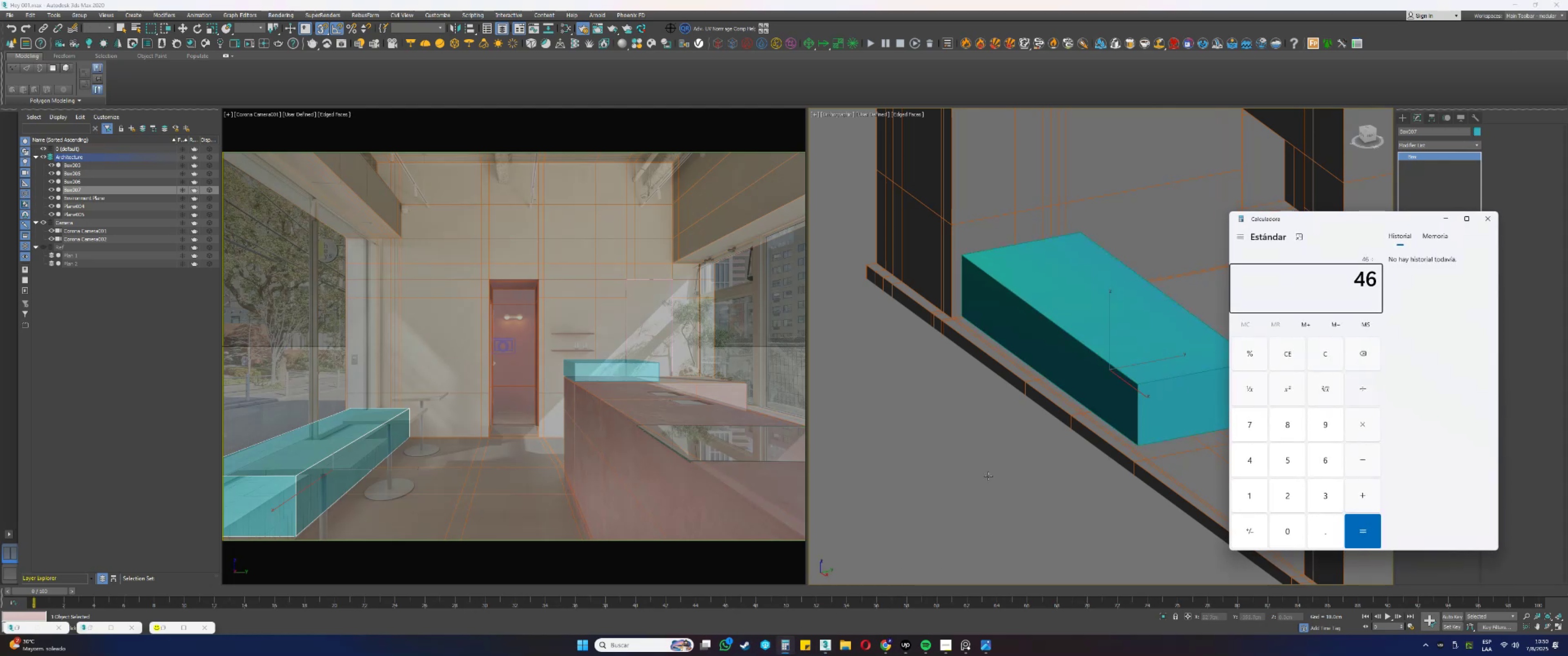 
key(NumpadDivide)
 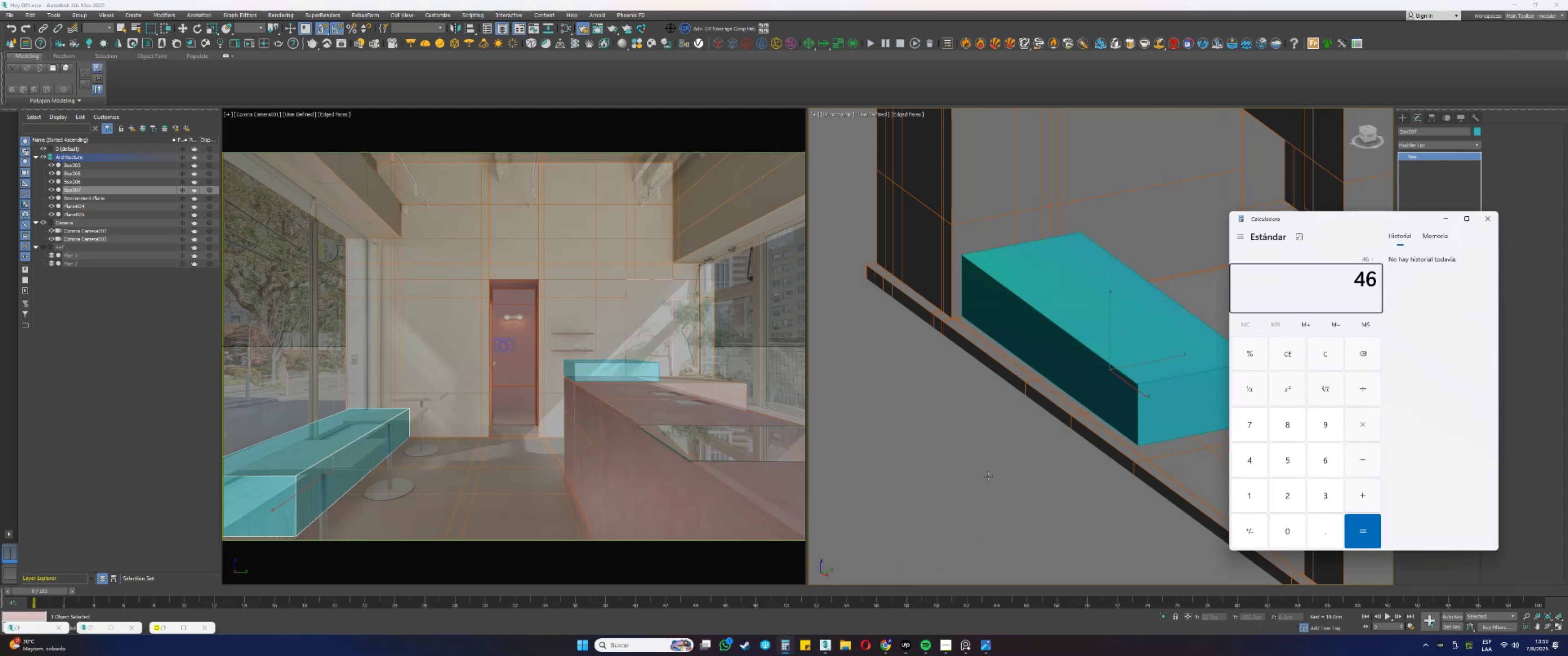 
key(NumpadMultiply)
 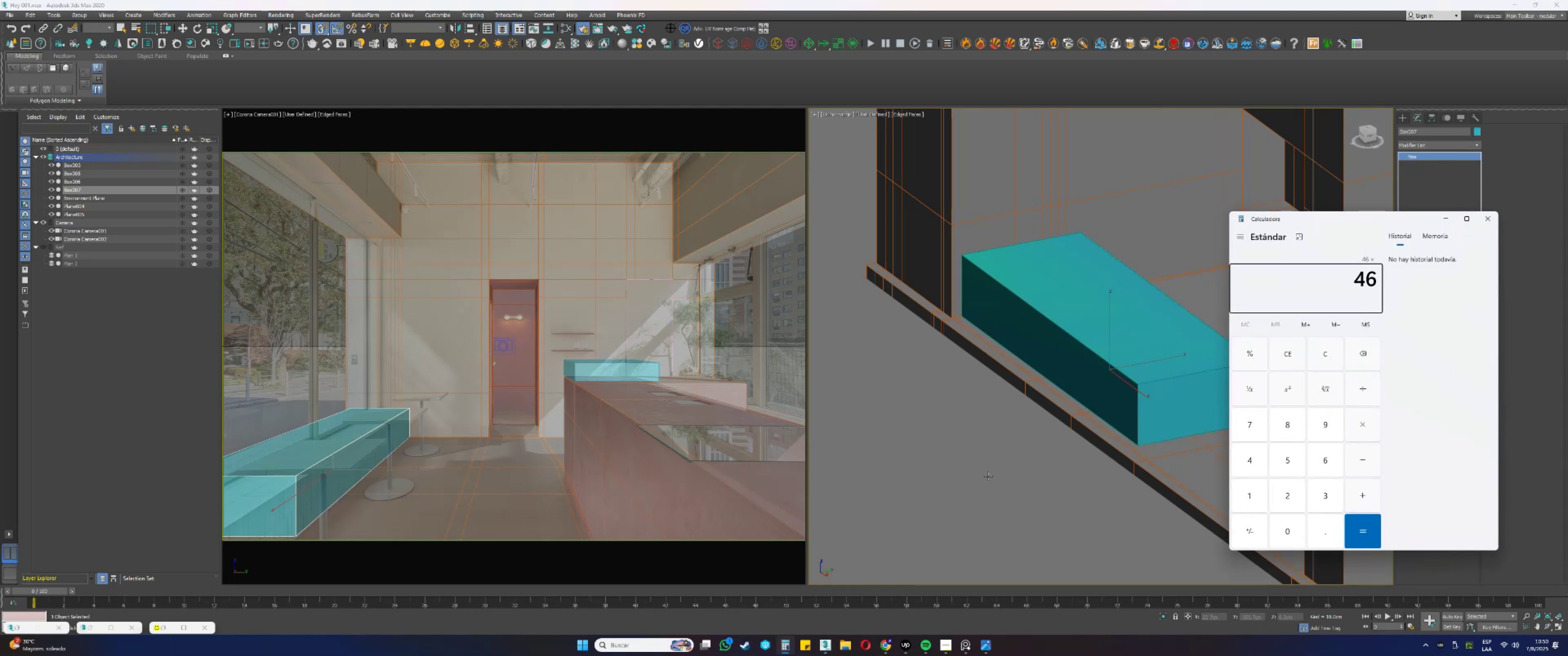 
key(Numpad2)
 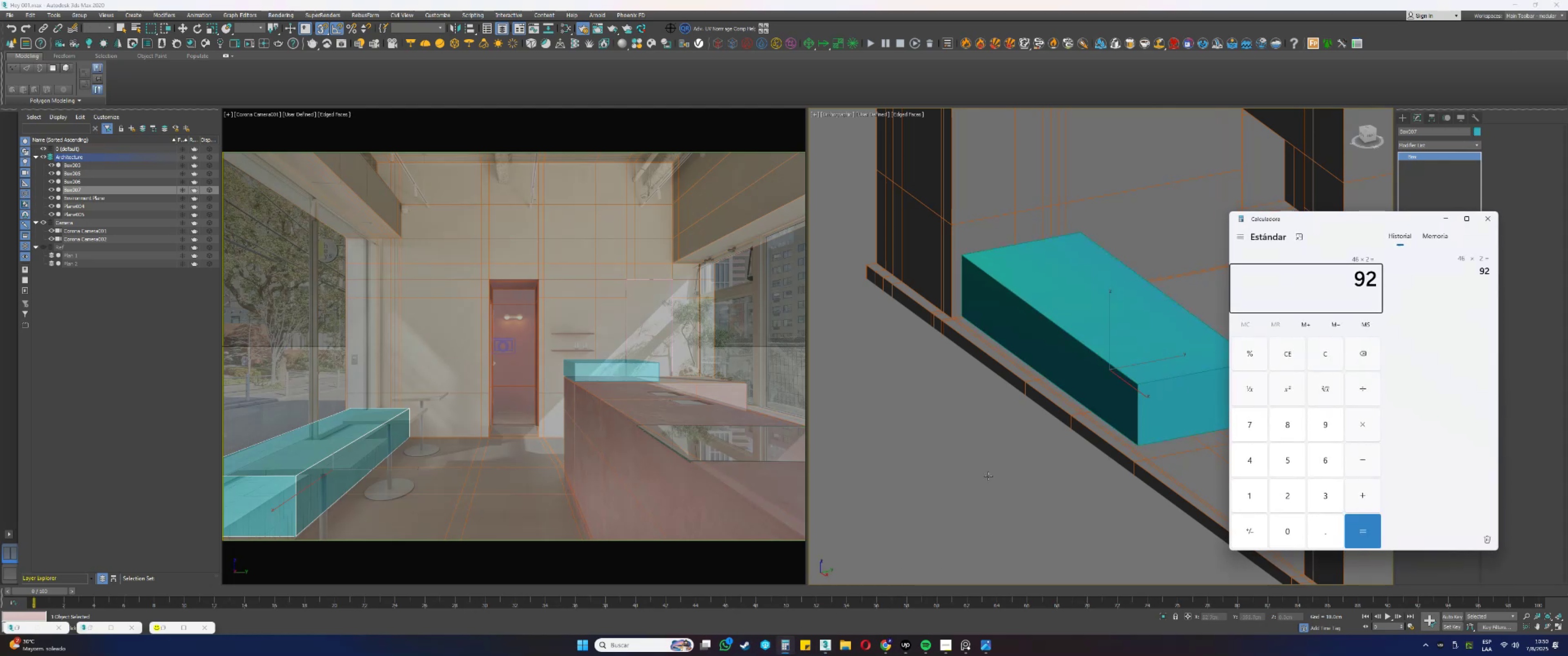 
key(NumpadEnter)
 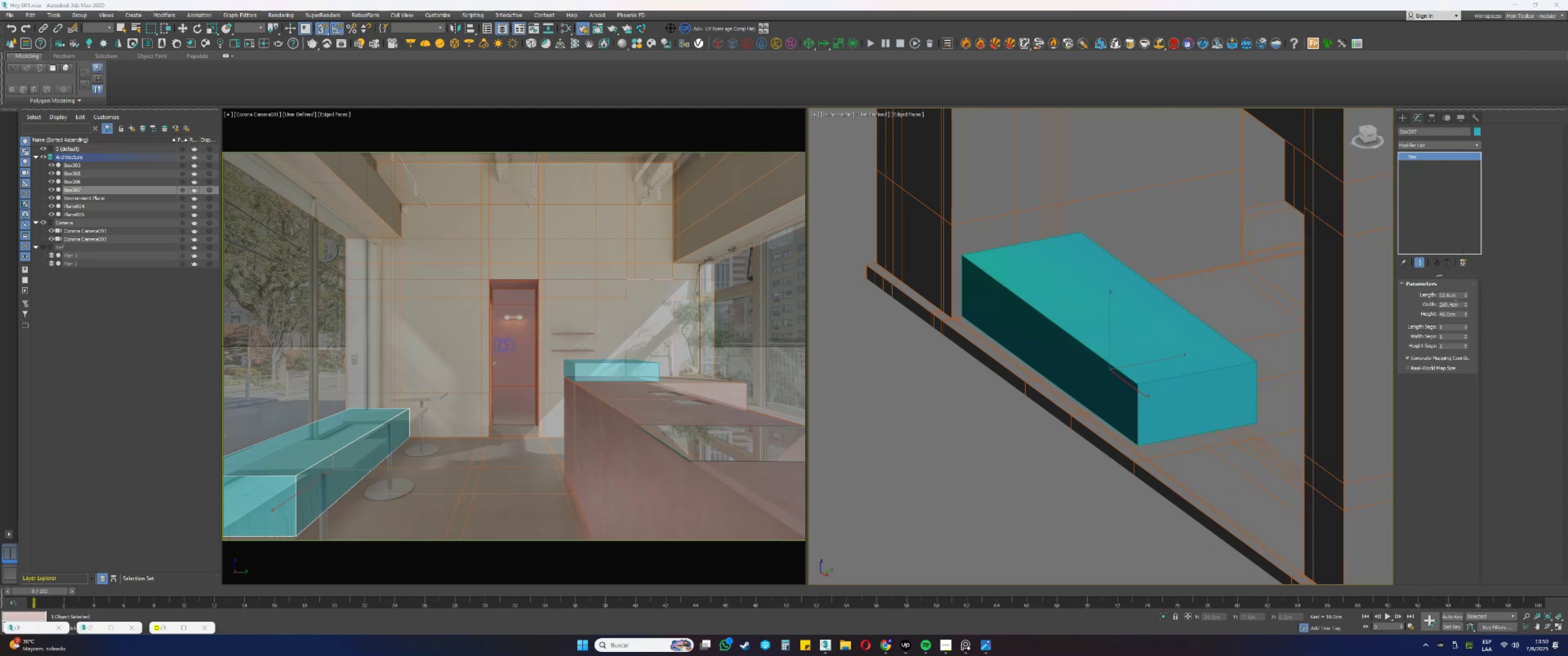 
key(Numpad8)
 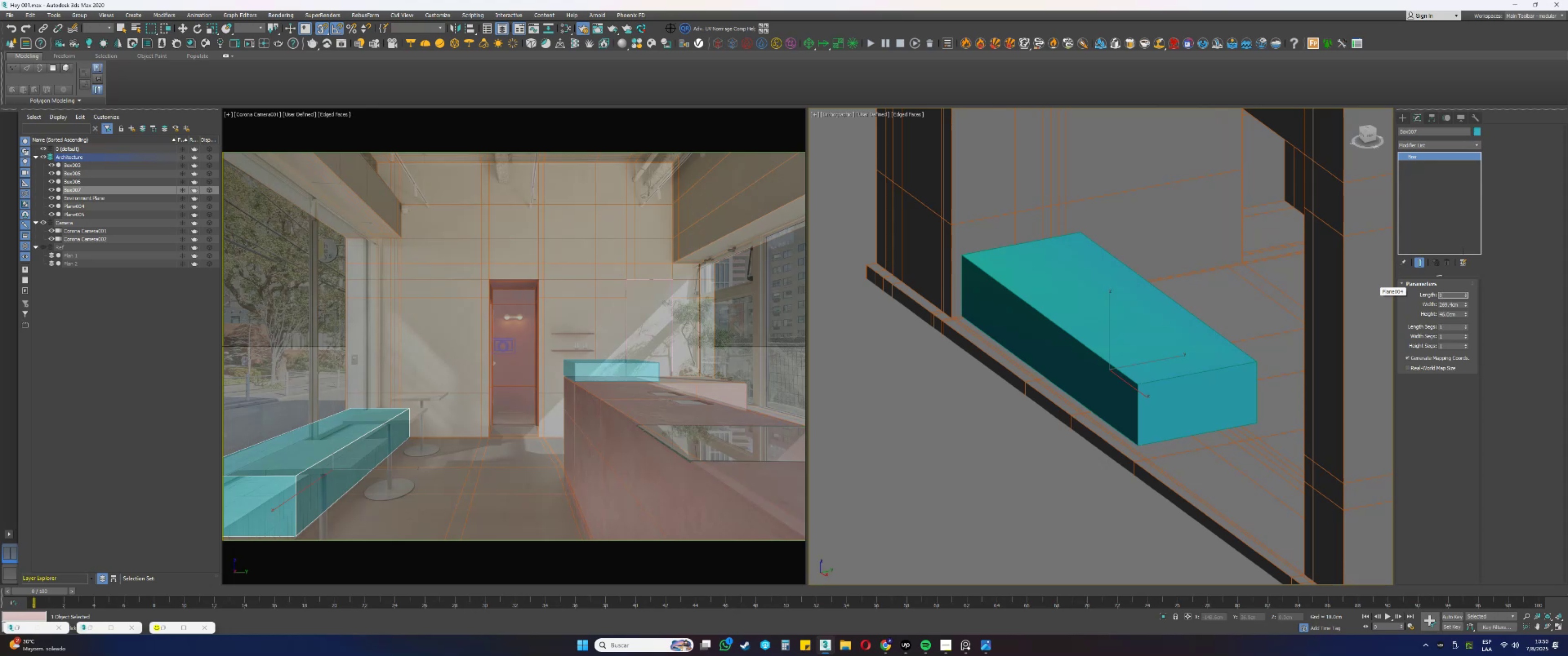 
key(Backspace)
 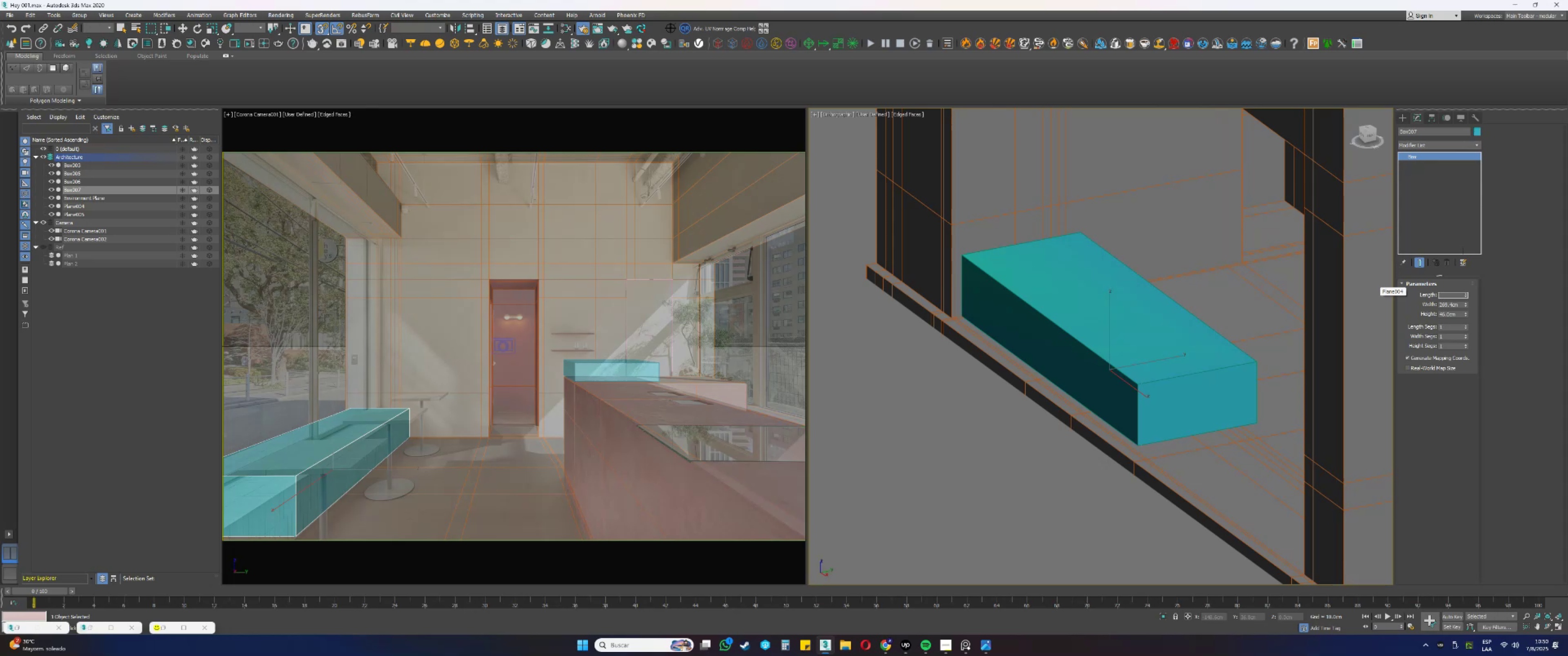 
key(Numpad9)
 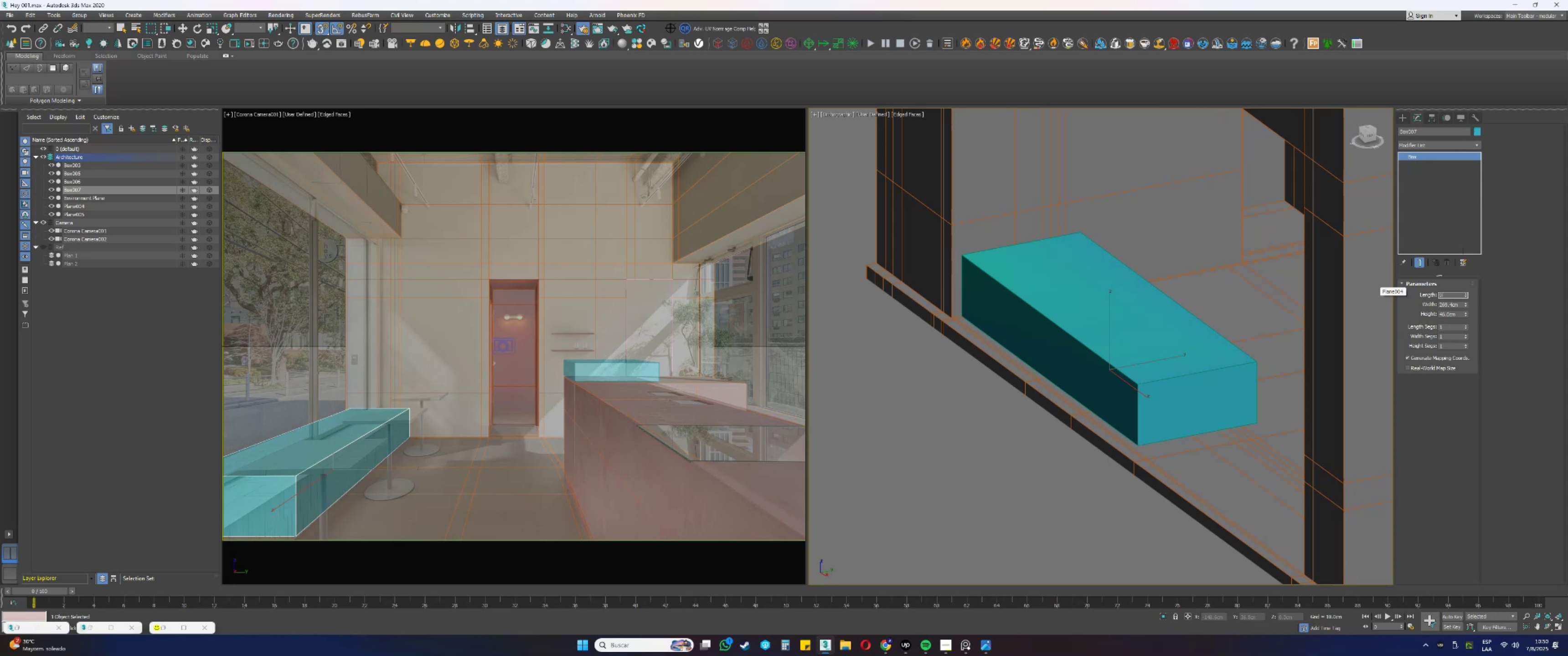 
key(Numpad3)
 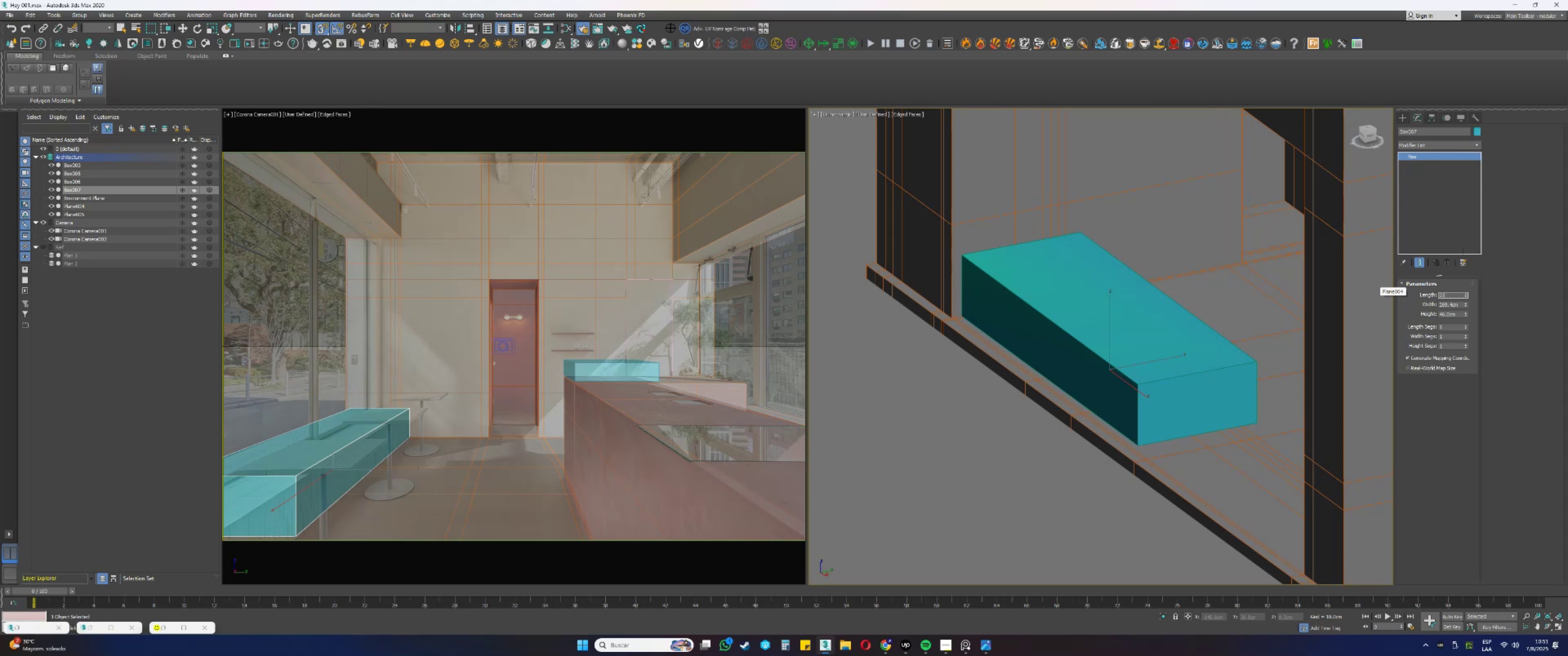 
key(Backspace)
 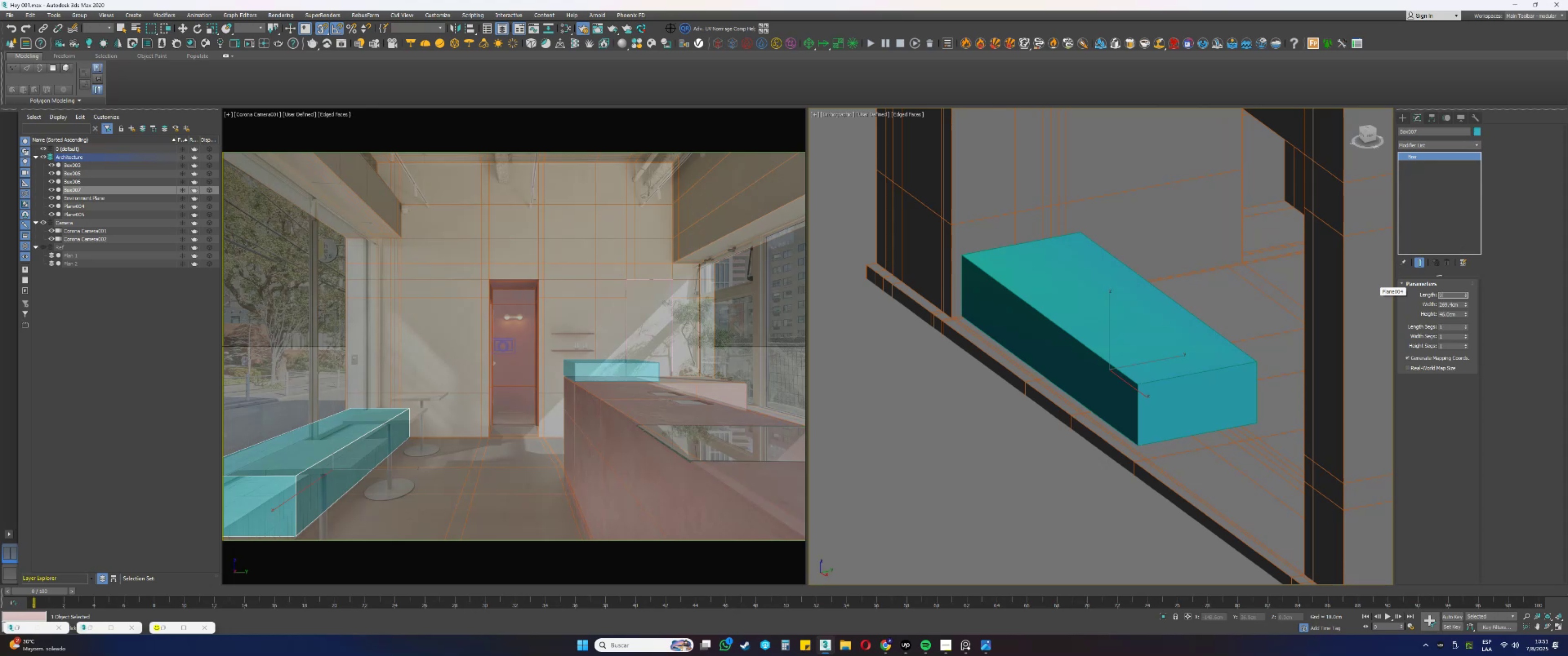 
key(Numpad2)
 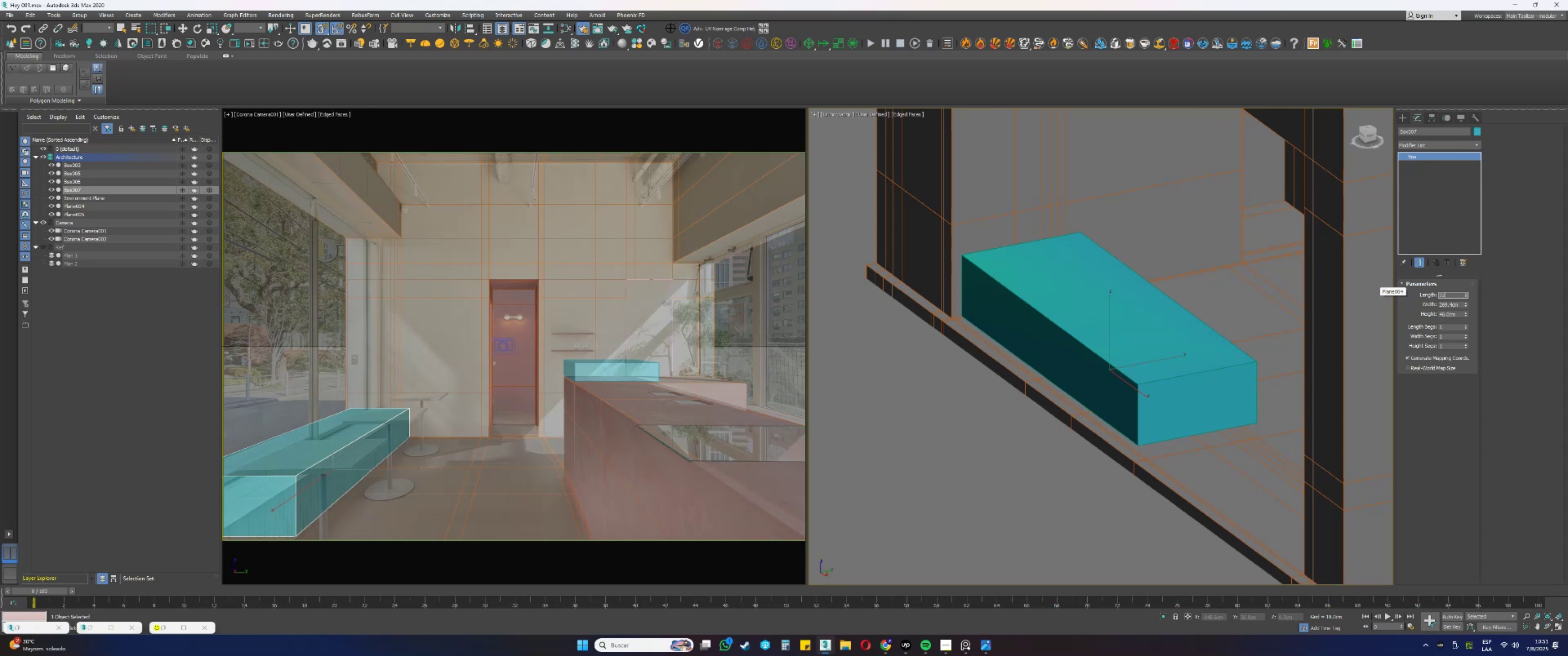 
key(NumpadEnter)
 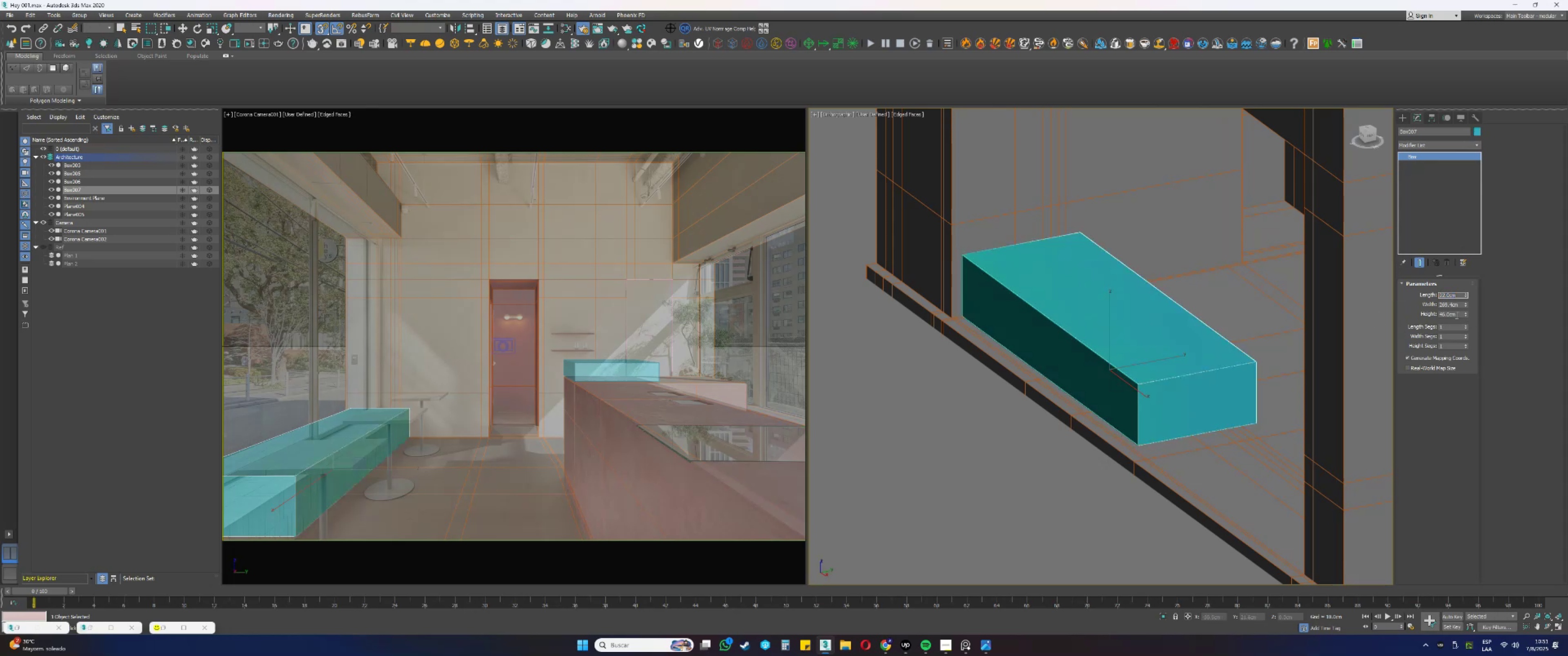 
key(Numpad4)
 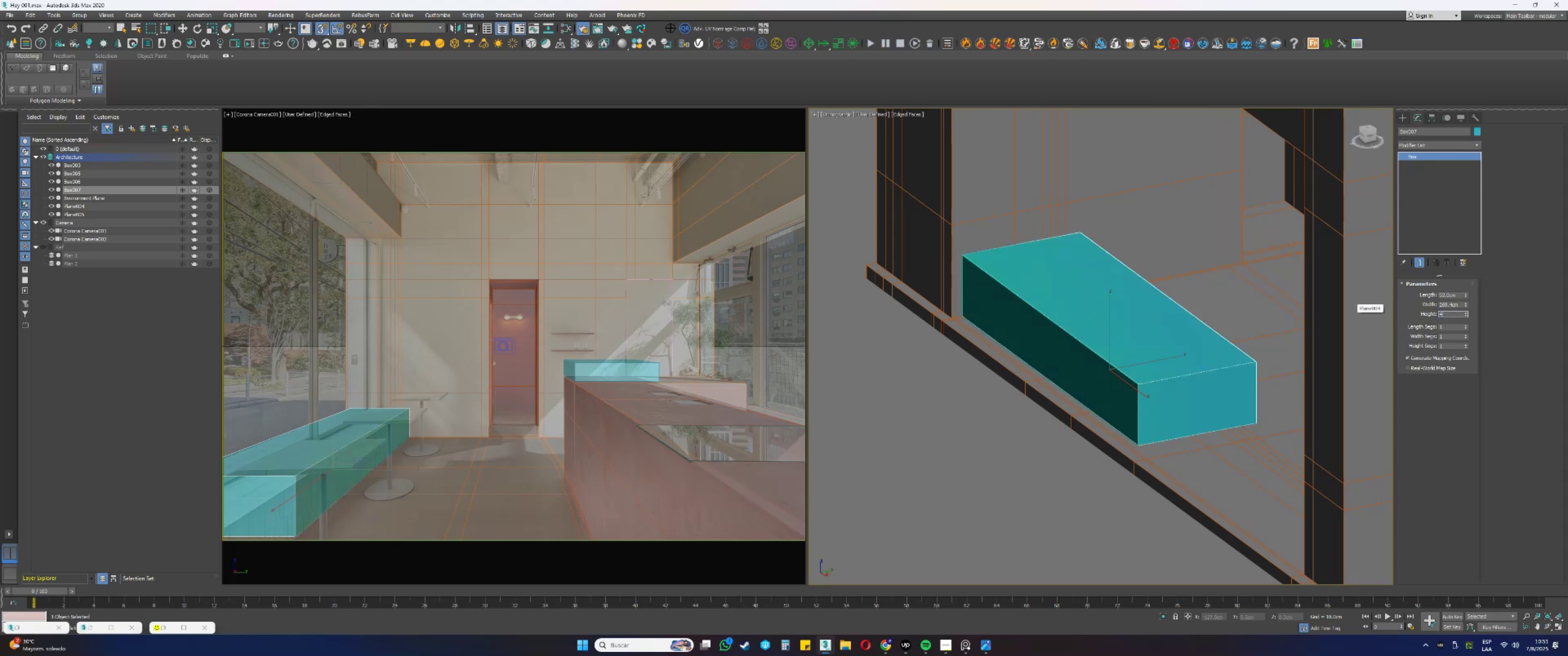 
key(Numpad6)
 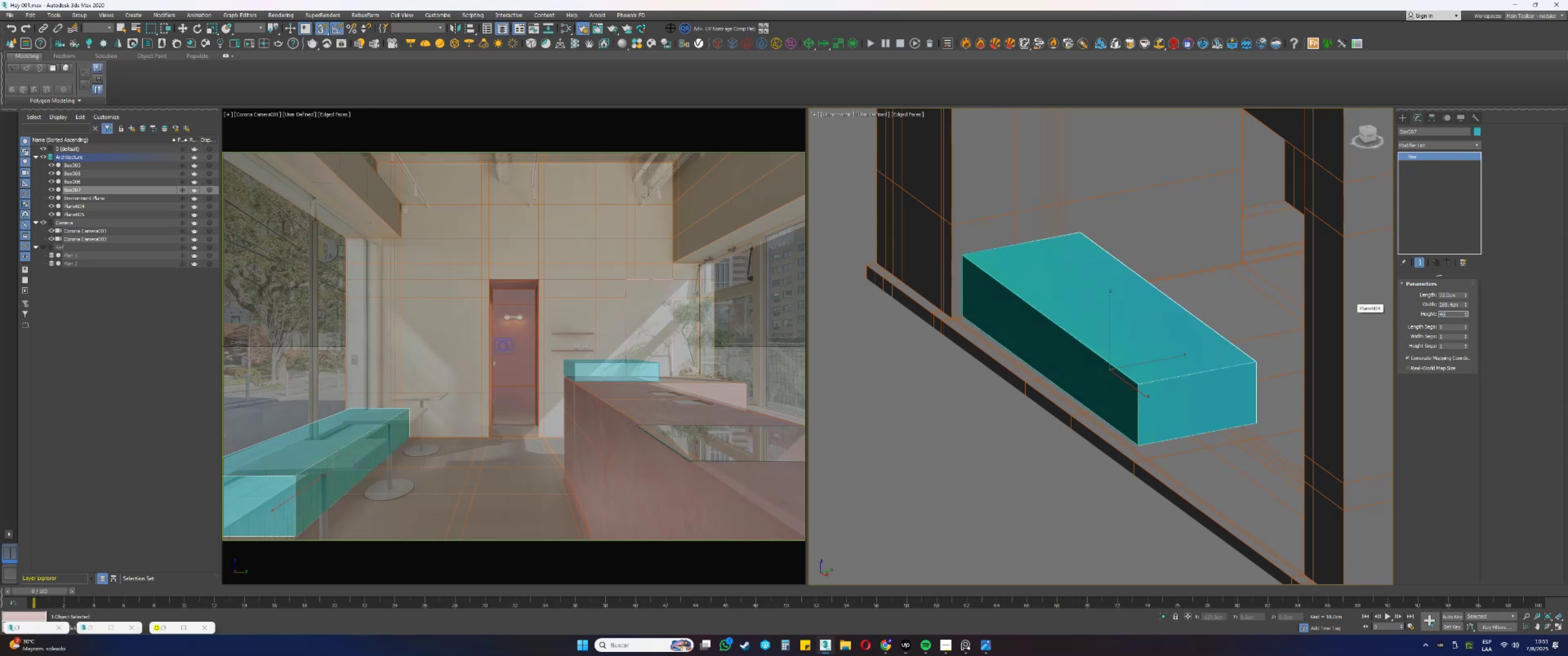 
key(NumpadEnter)
 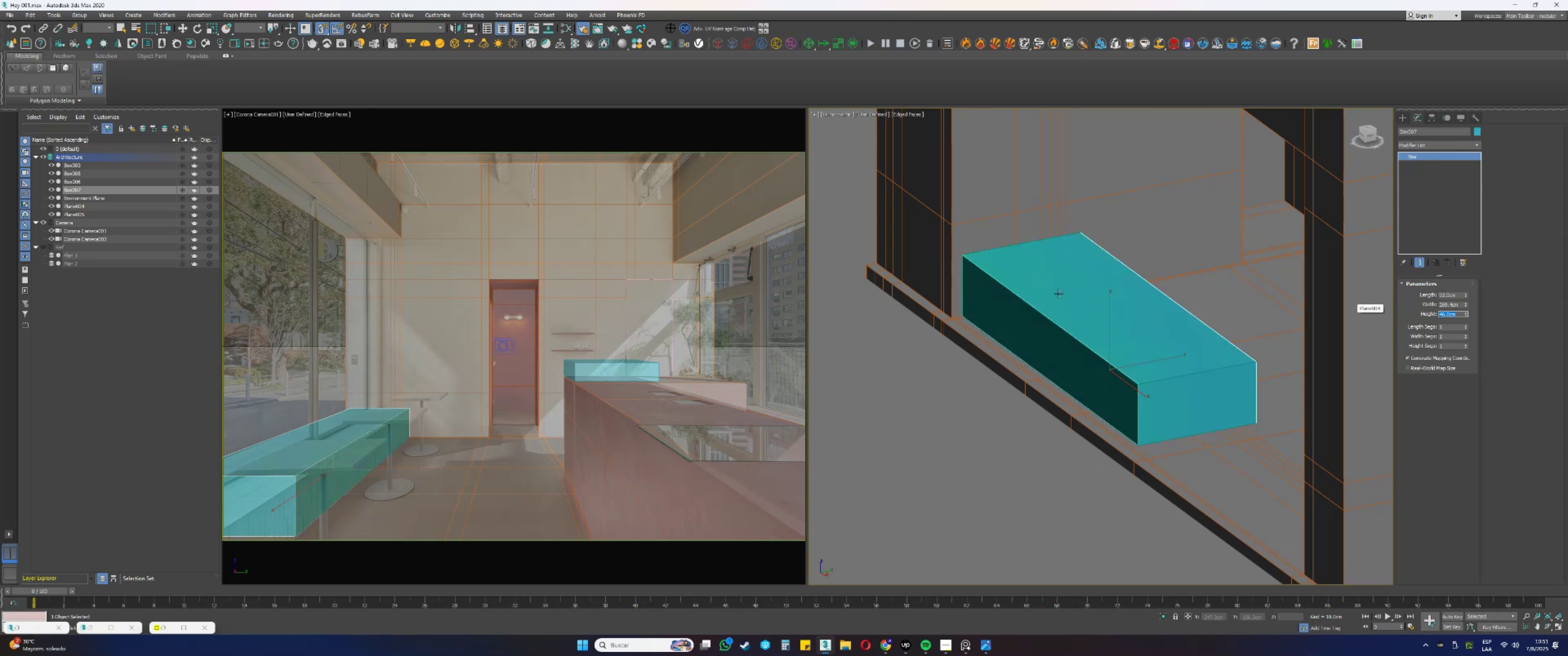 
key(Alt+AltLeft)
 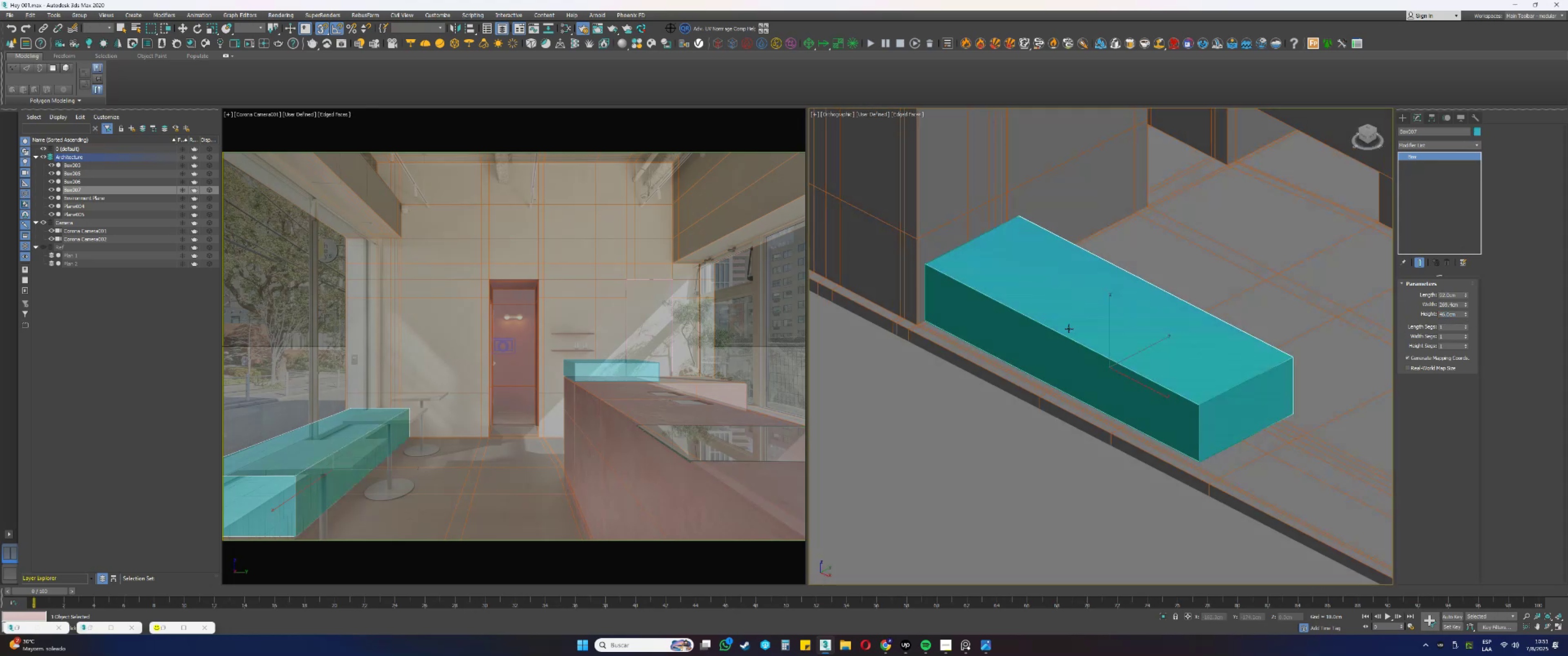 
type(ws)
 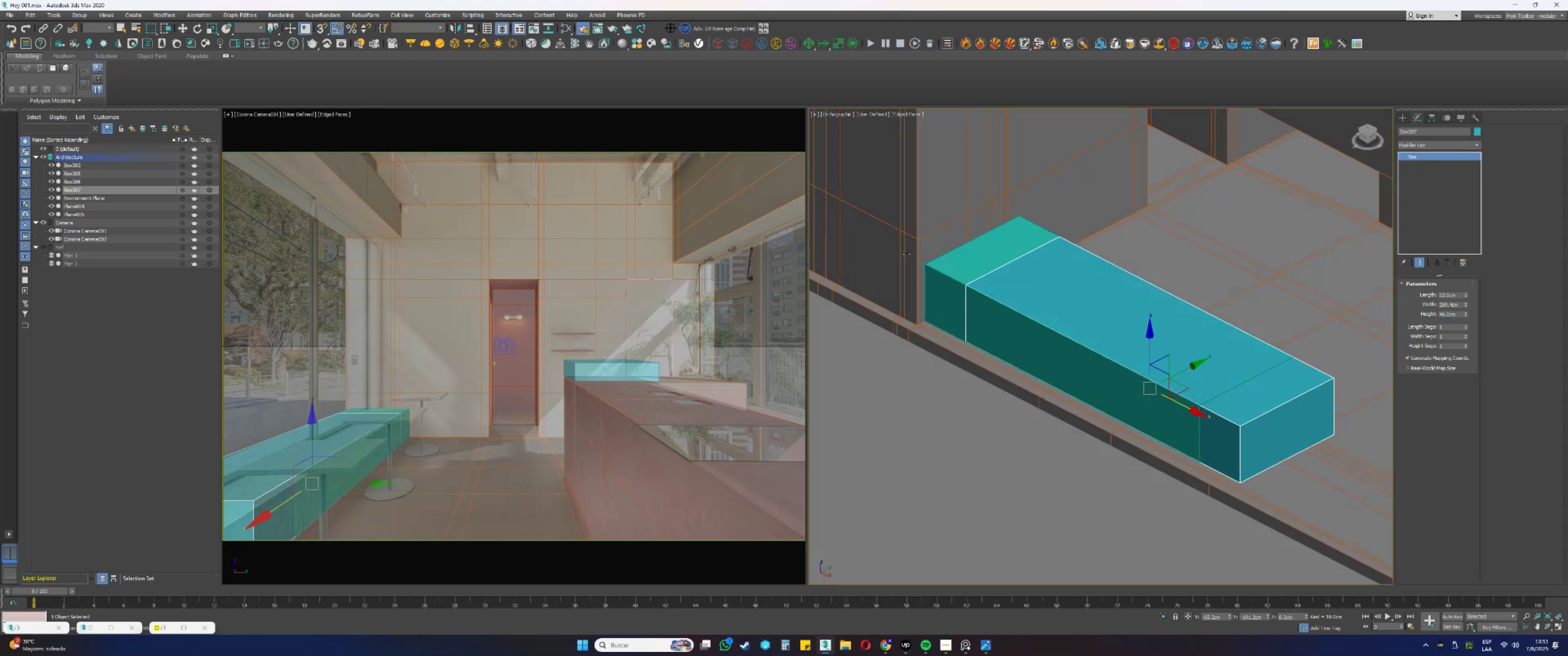 
left_click([941, 269])
 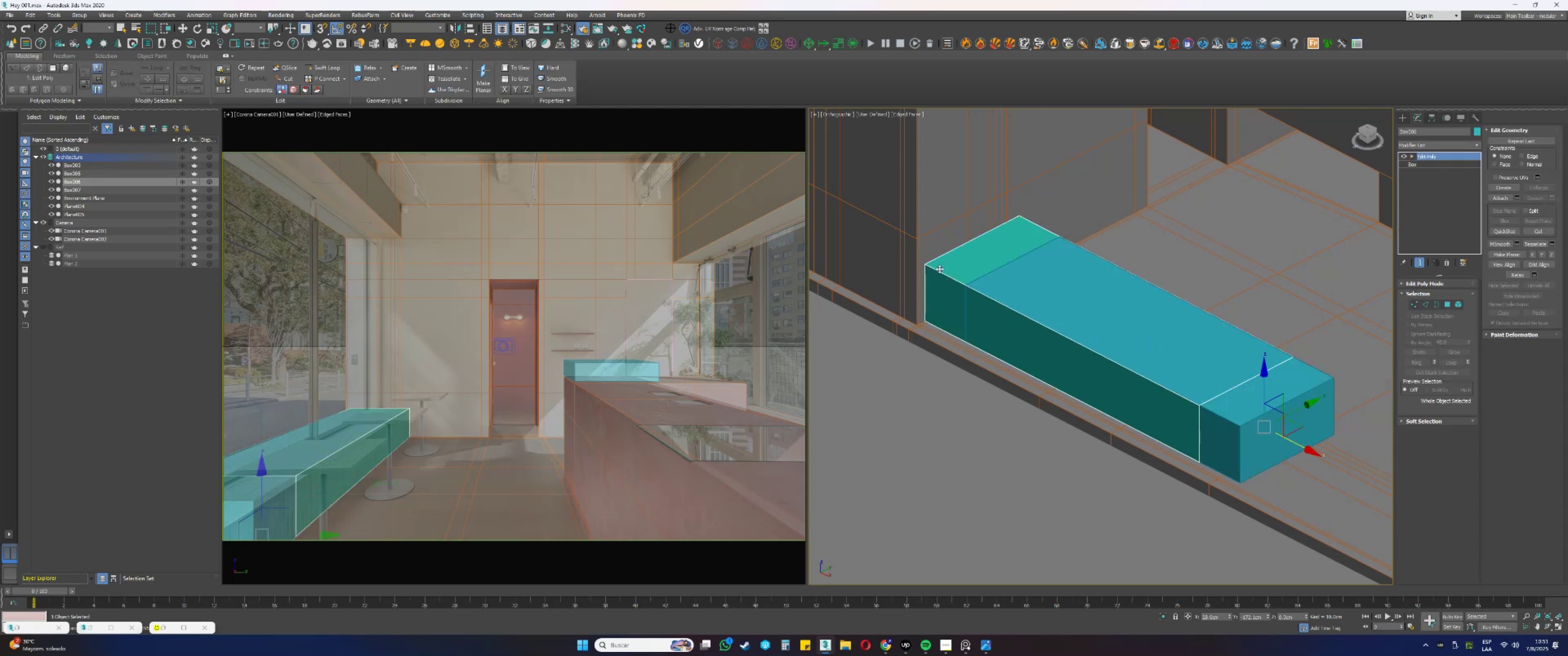 
key(Delete)
 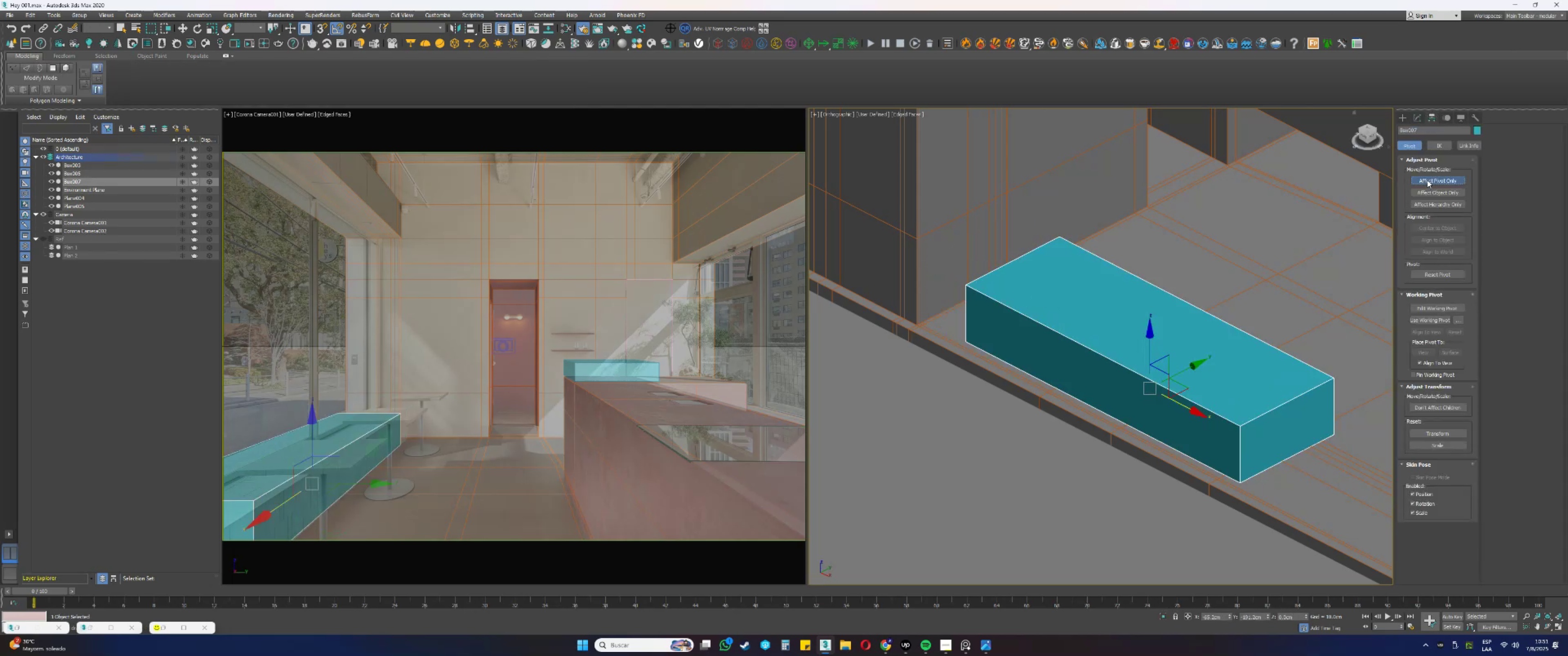 
key(S)
 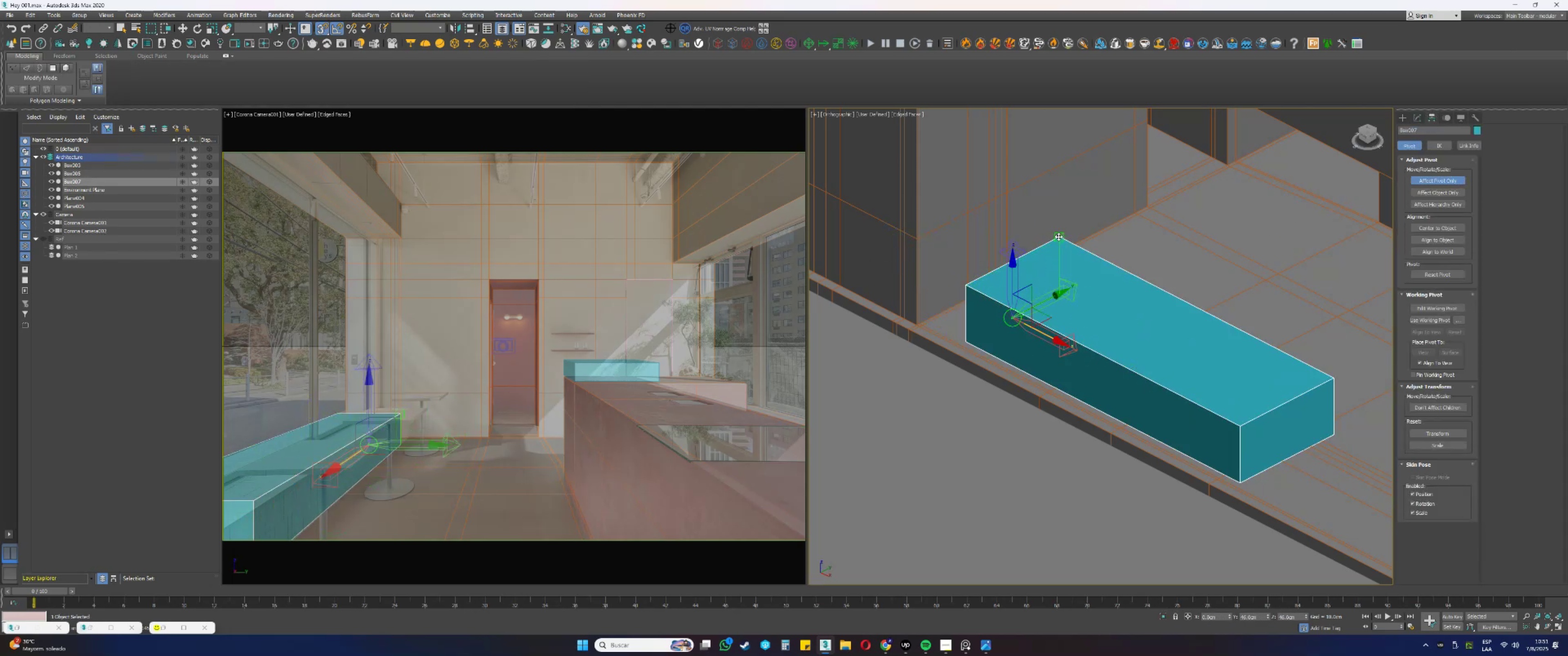 
left_click([1450, 180])
 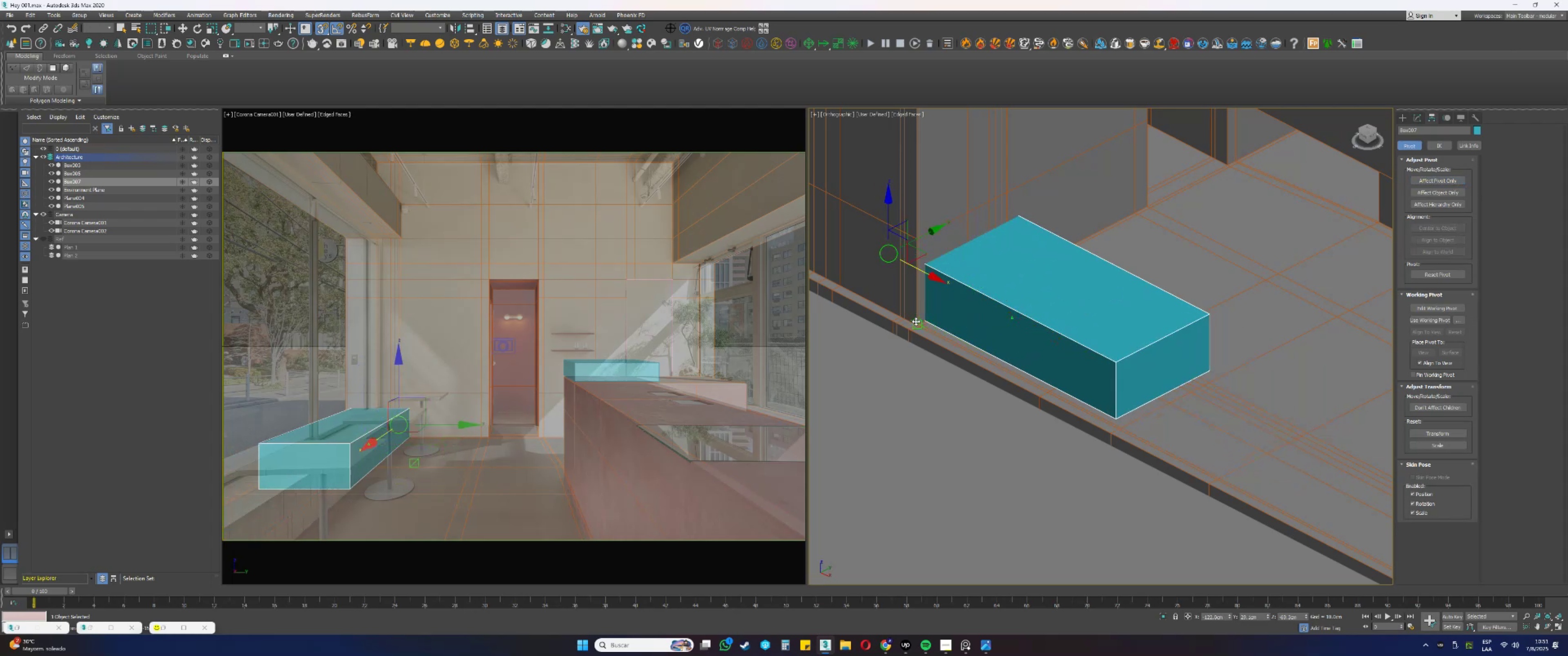 
key(S)
 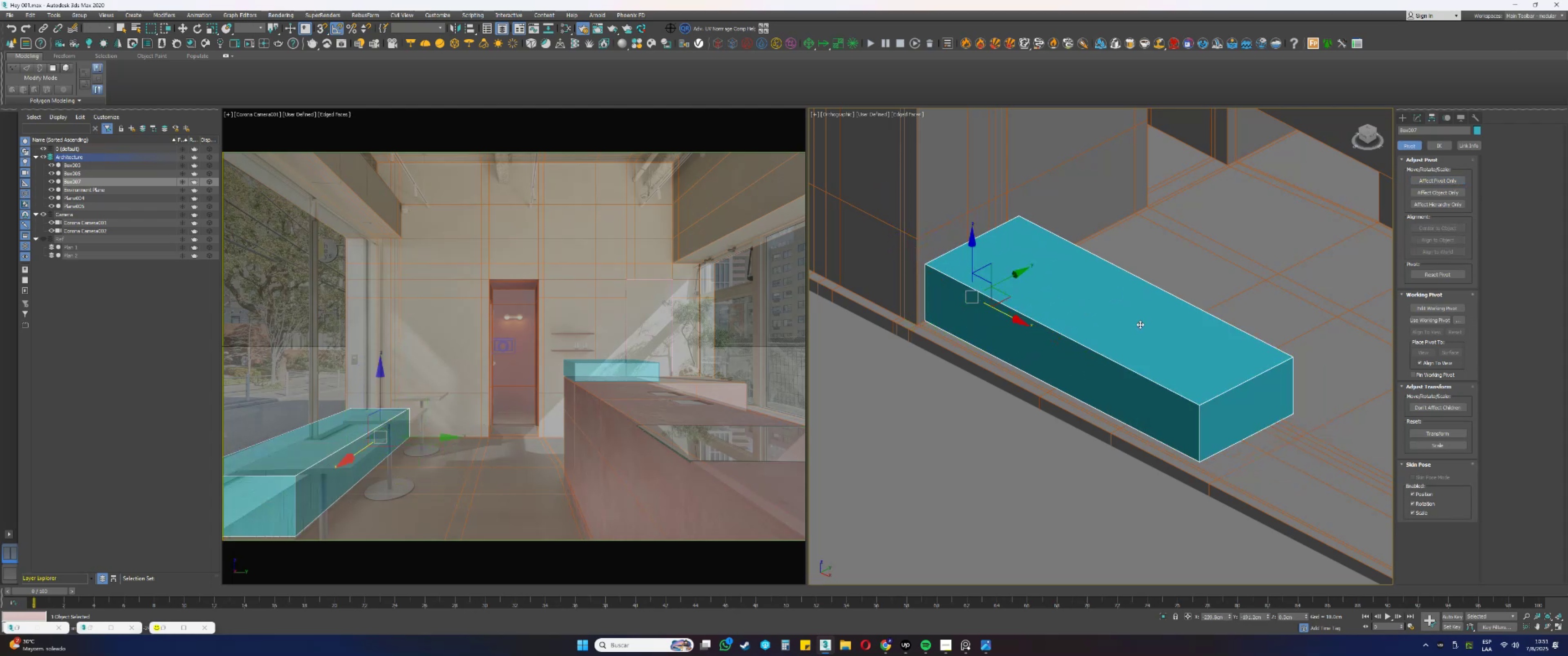 
scroll: coordinate [1175, 300], scroll_direction: up, amount: 2.0
 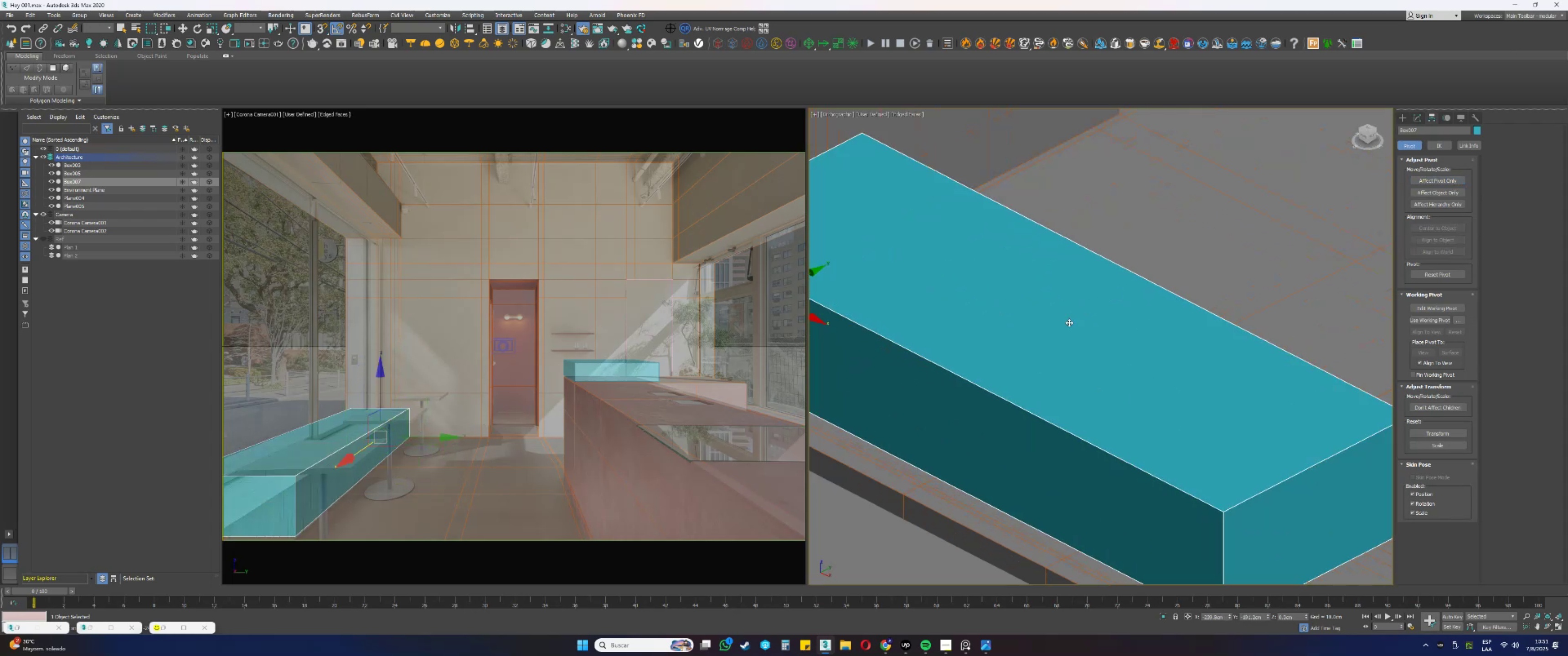 
key(Alt+AltLeft)
 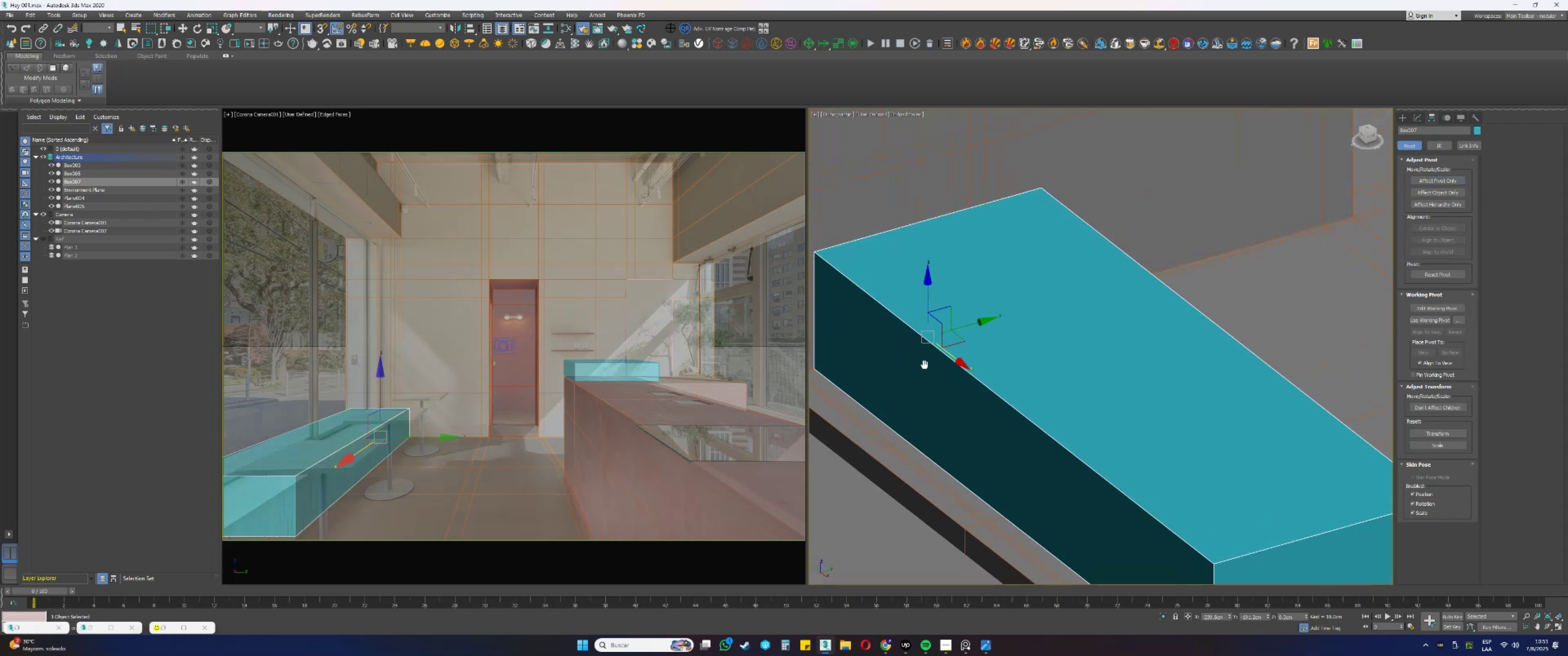 
key(Alt+AltLeft)
 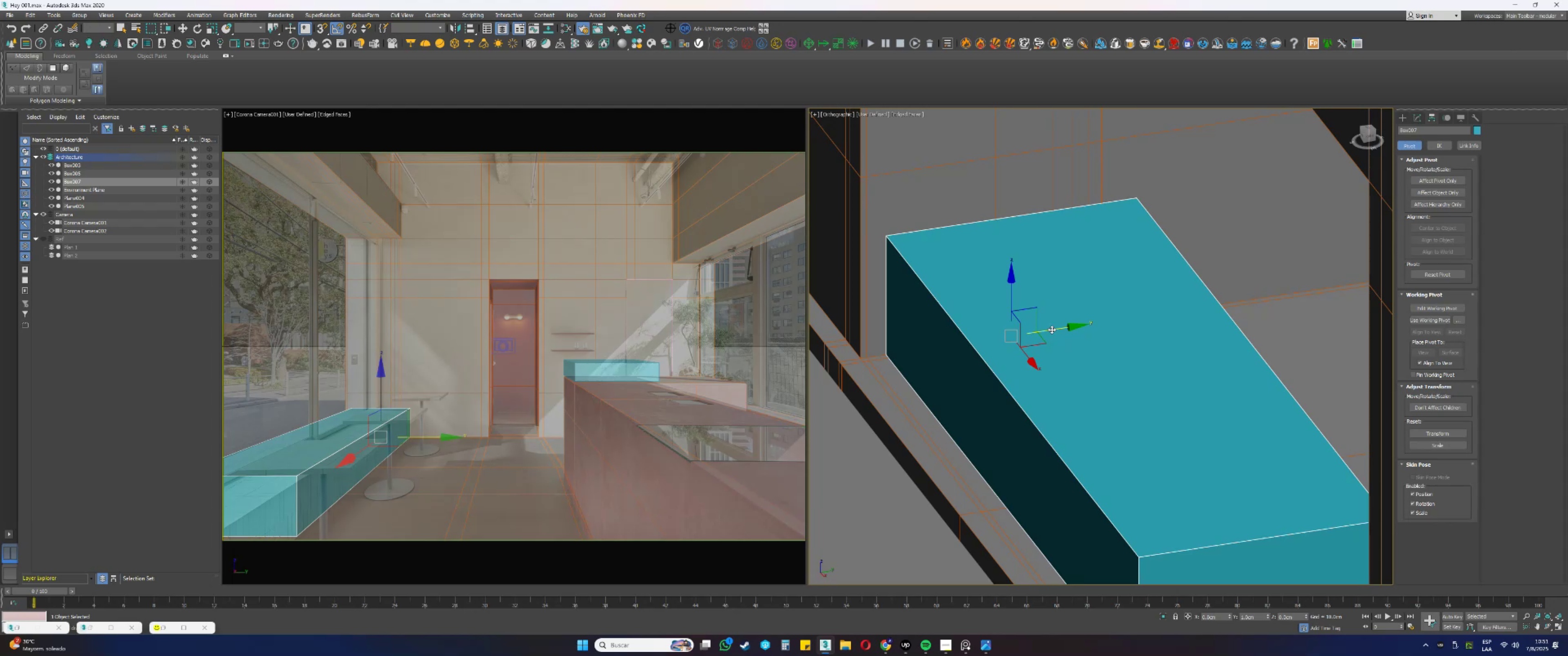 
scroll: coordinate [1048, 323], scroll_direction: down, amount: 2.0
 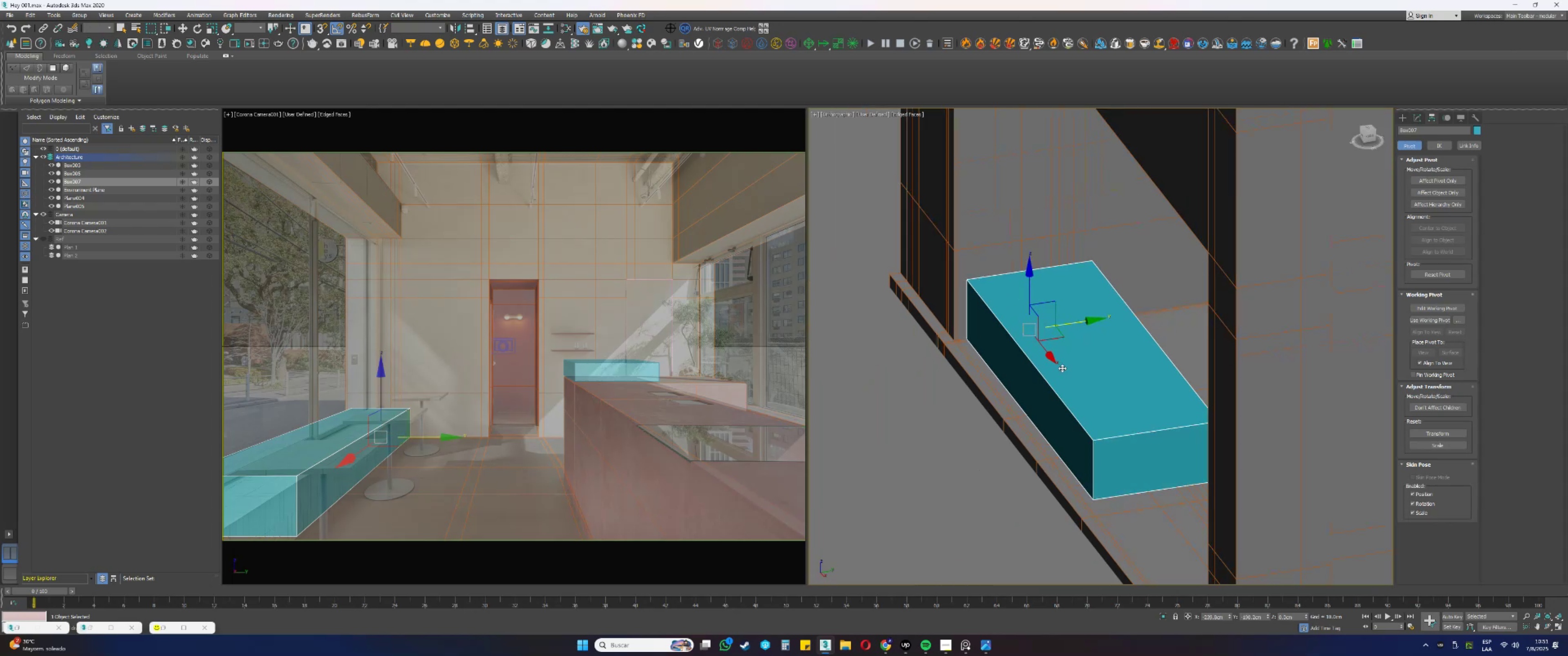 
key(Alt+AltLeft)
 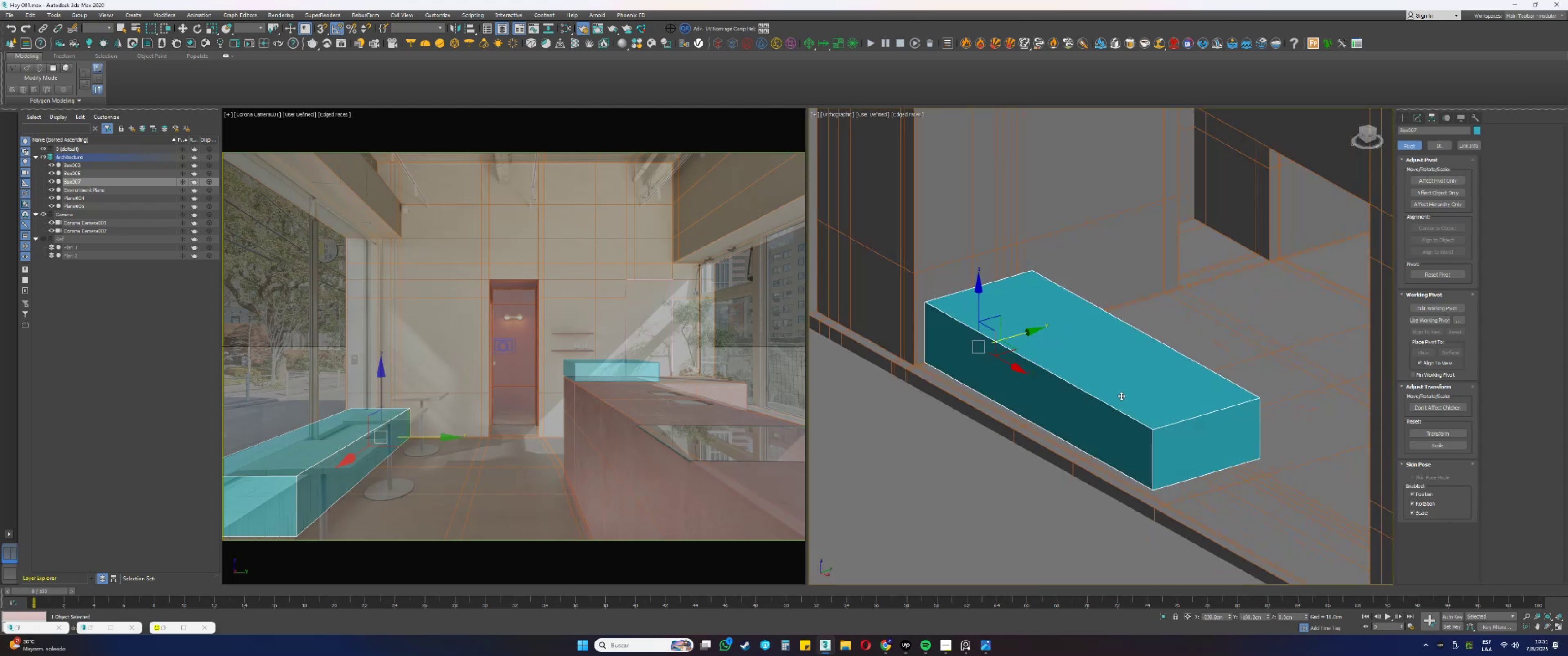 
key(Control+ControlLeft)
 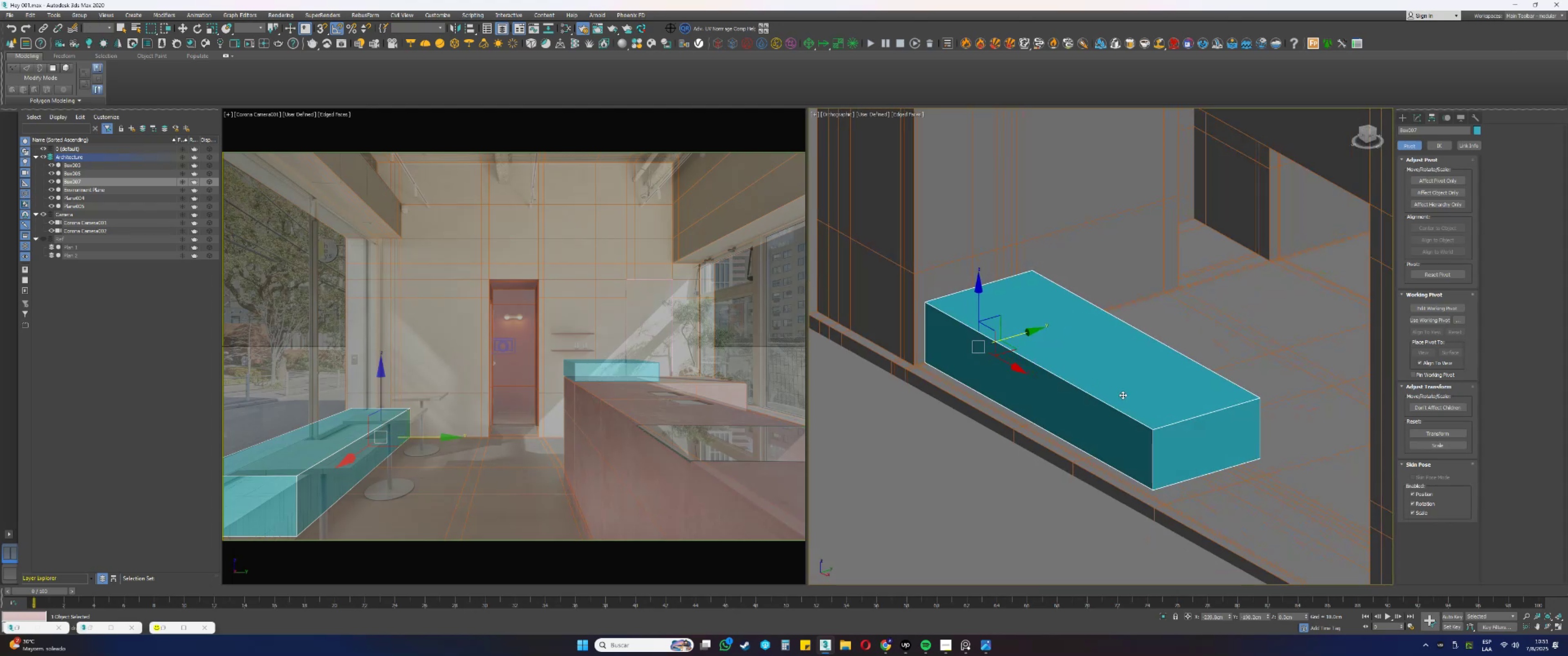 
key(Control+S)
 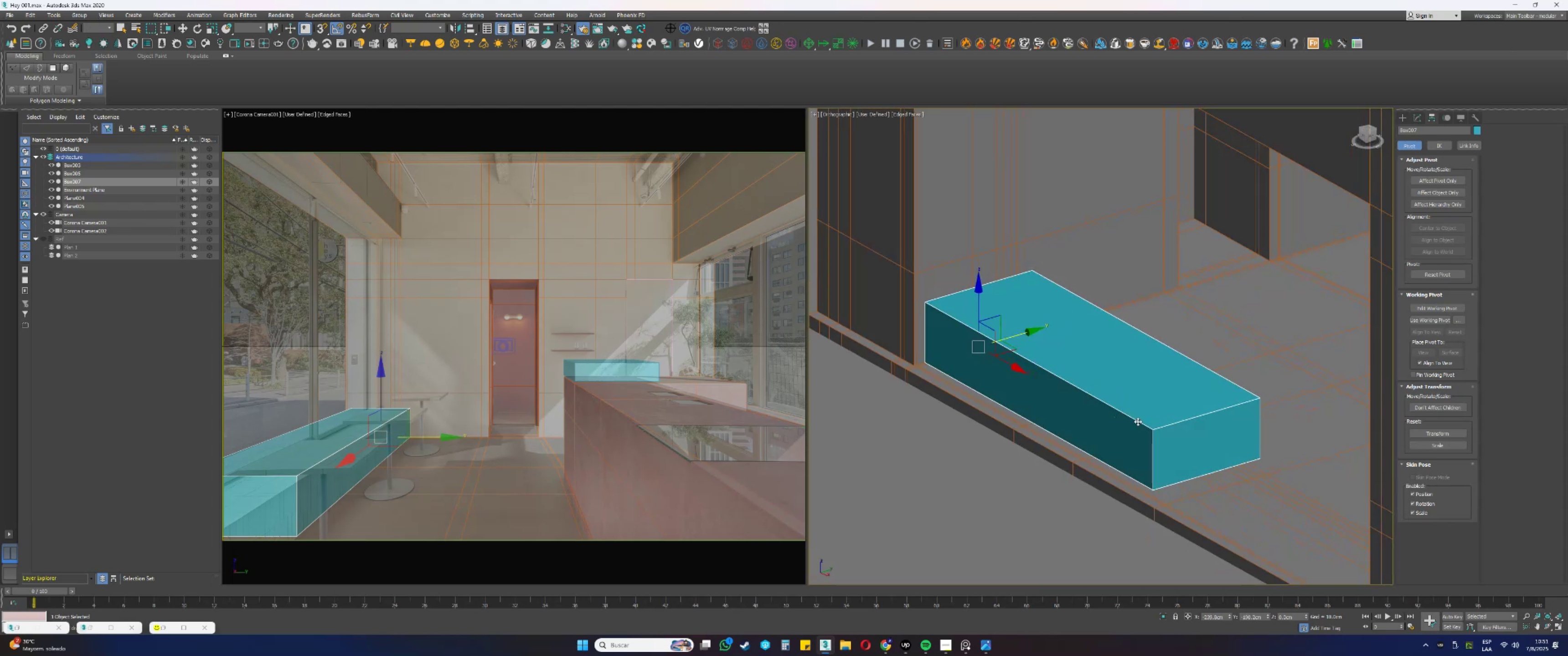 
wait(12.74)
 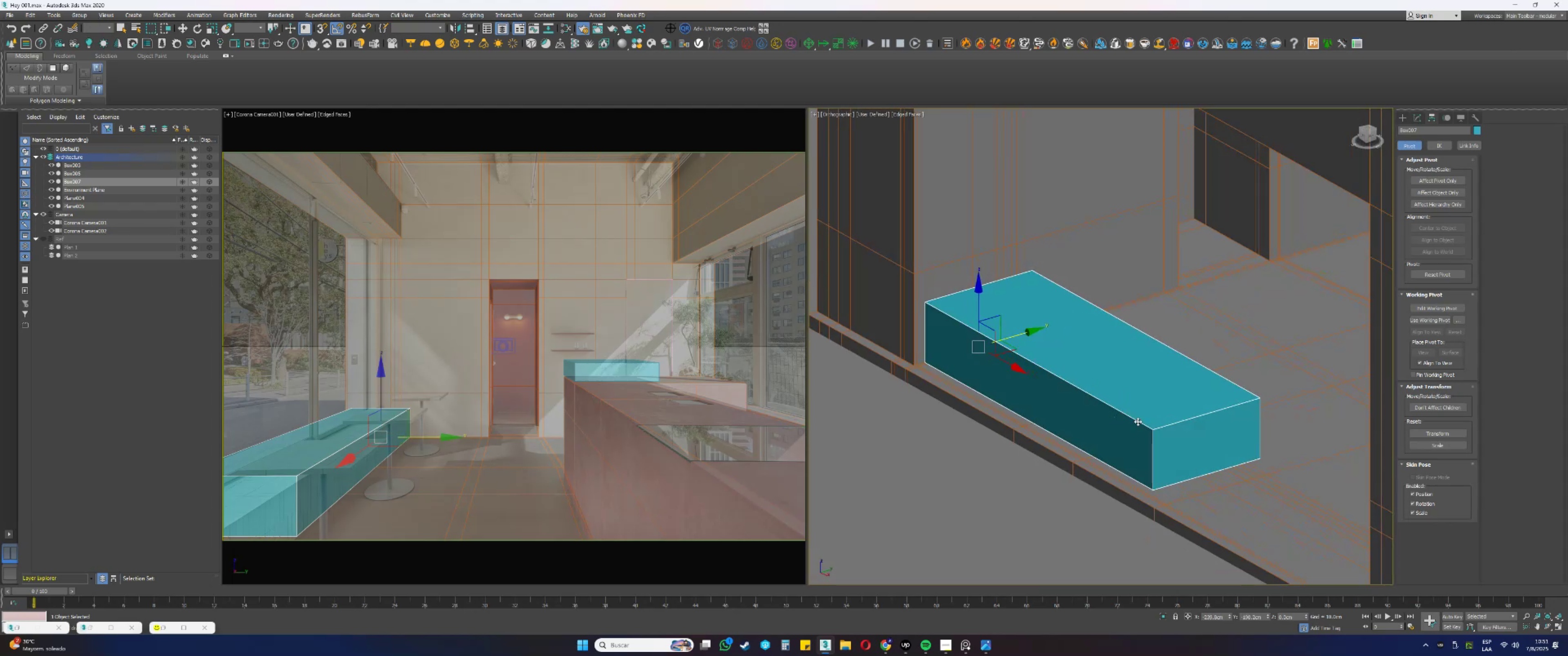 
left_click([983, 645])
 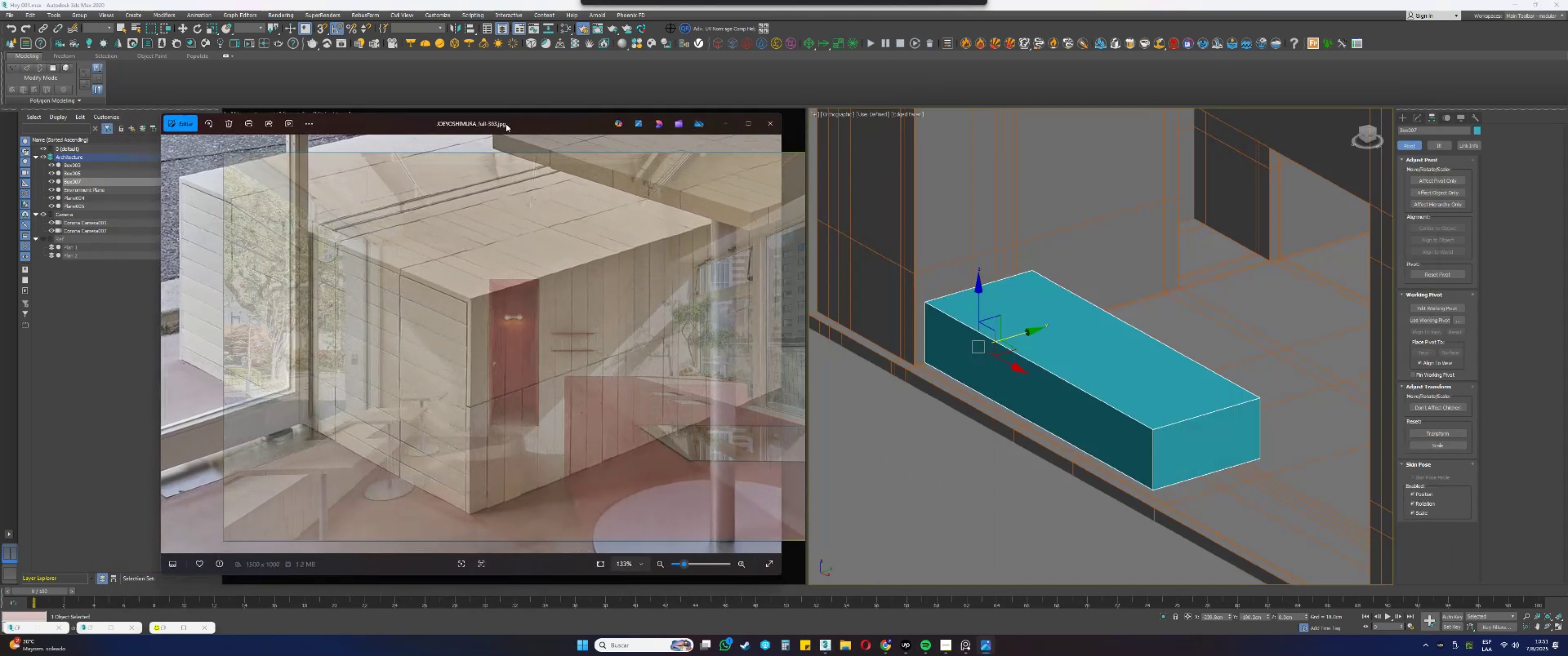 
right_click([541, 245])
 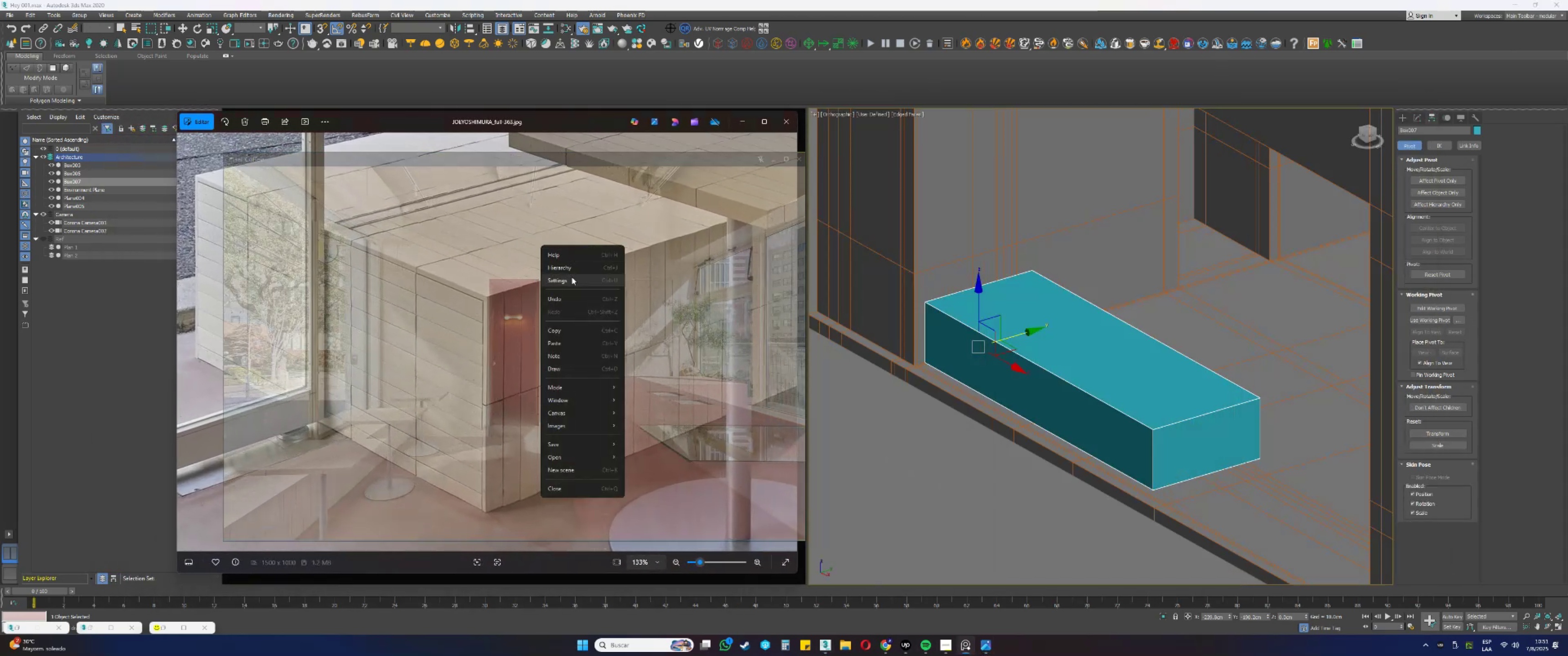 
left_click([571, 281])
 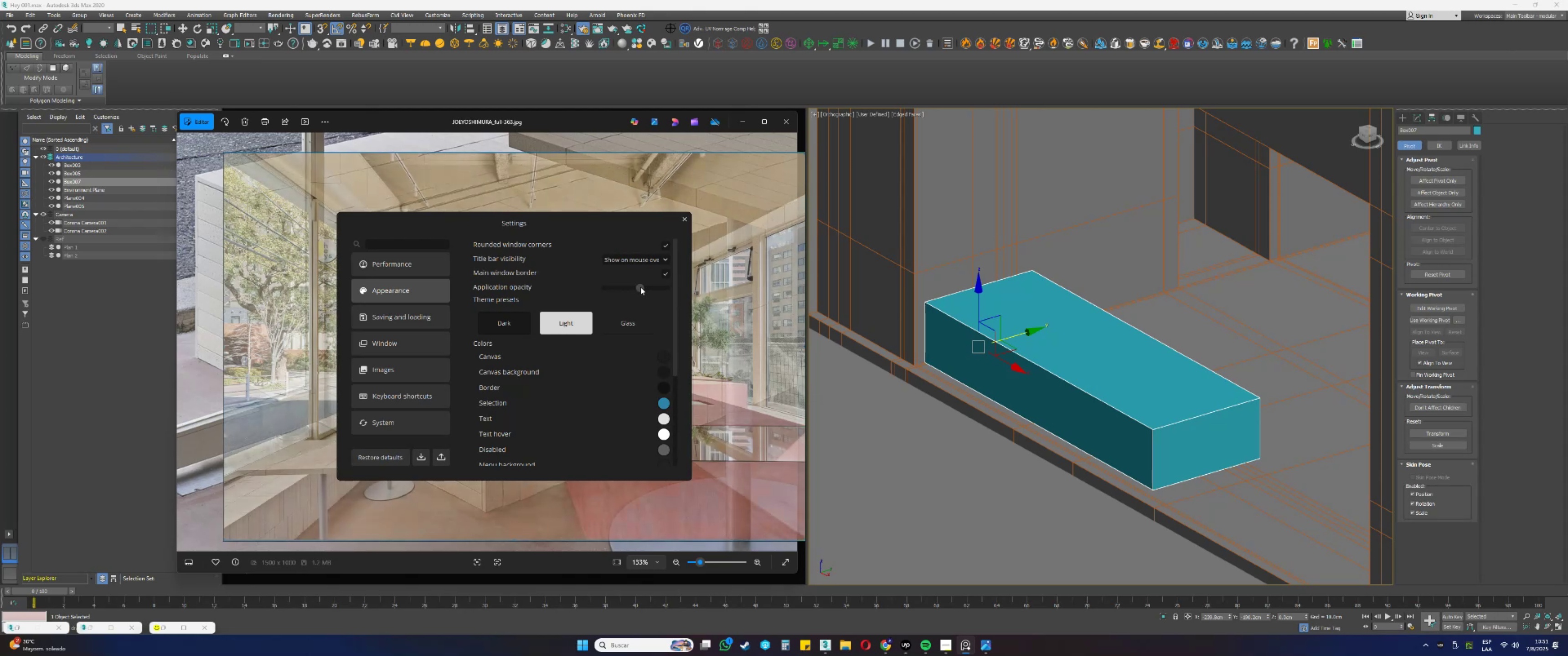 
left_click([683, 218])
 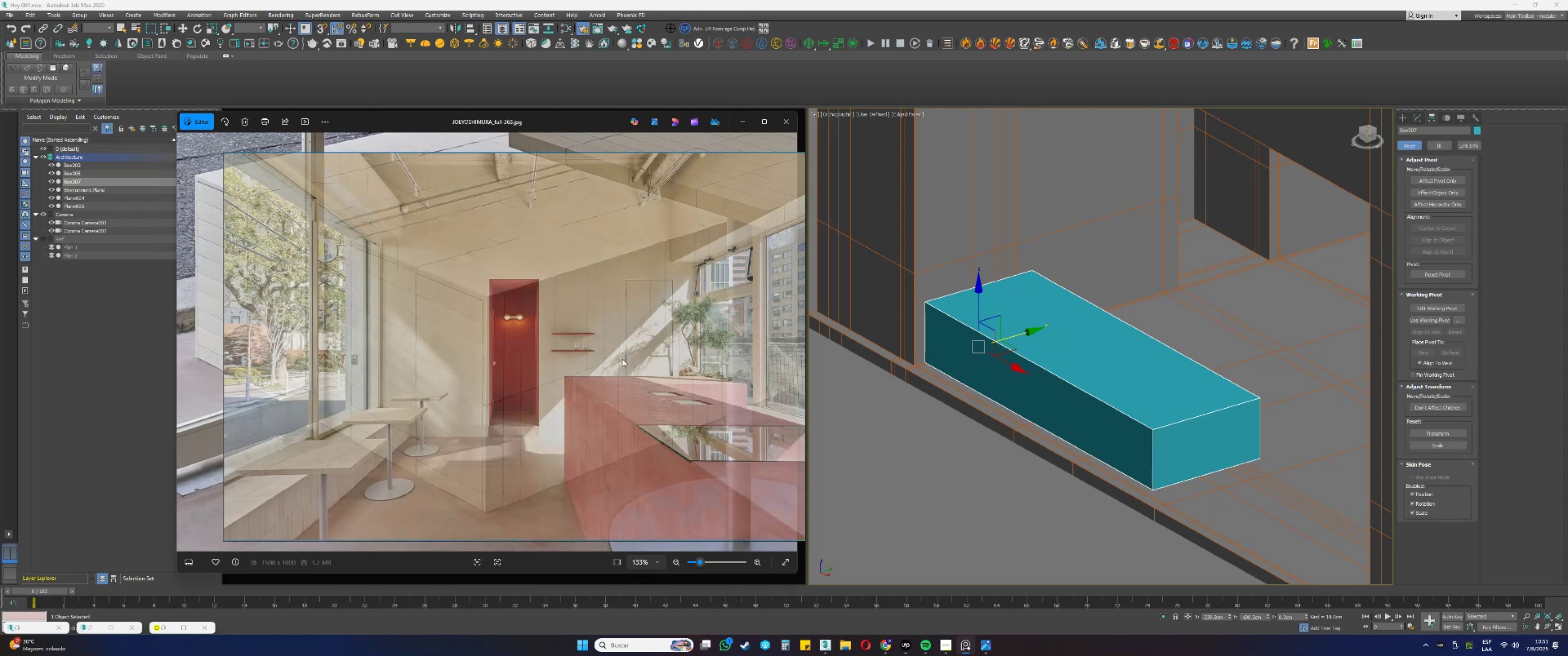 
wait(5.2)
 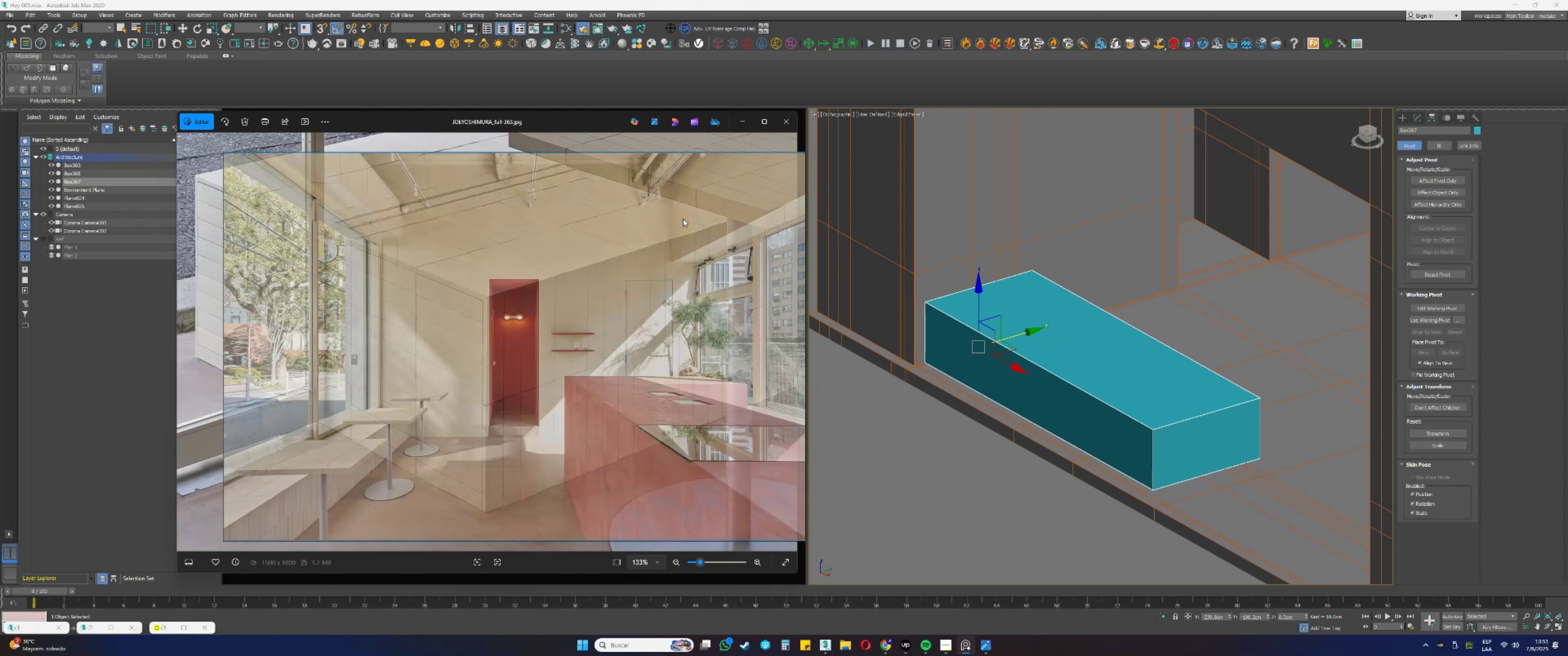 
right_click([608, 332])
 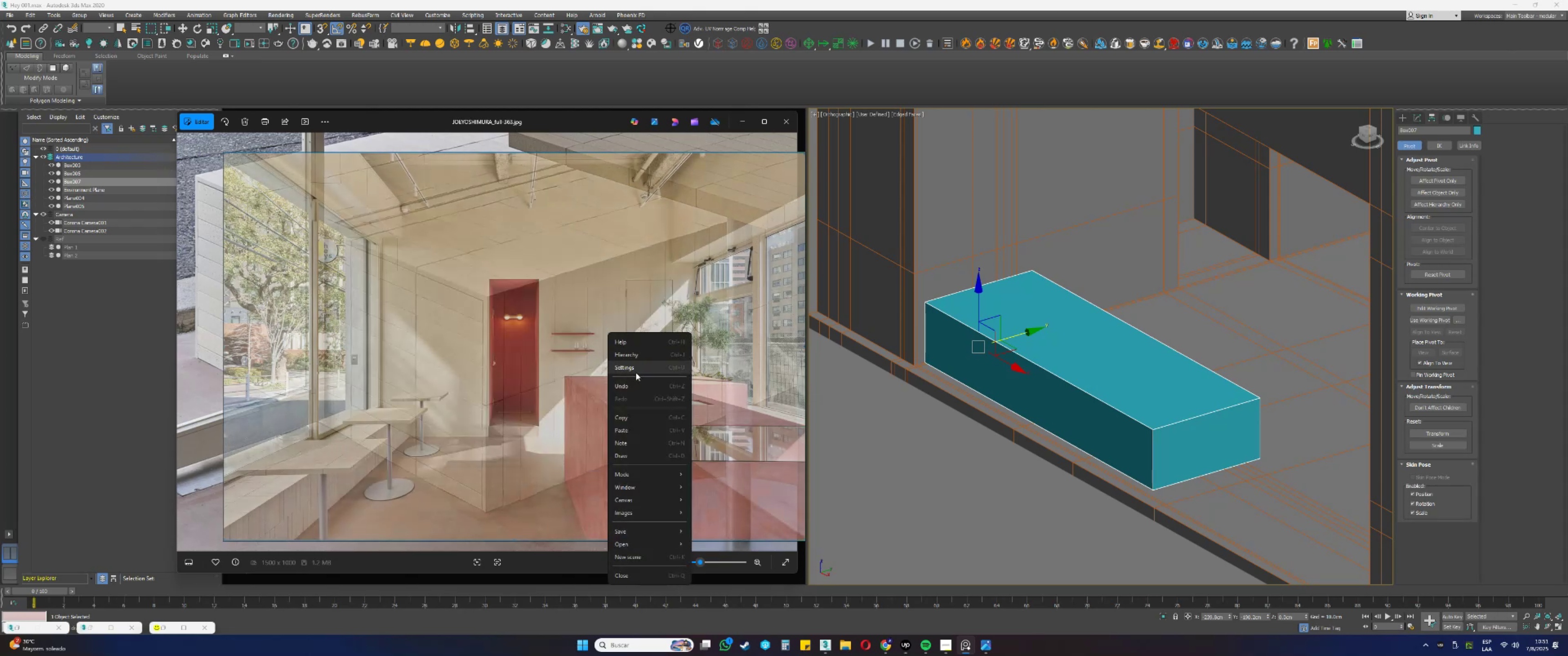 
left_click([637, 366])
 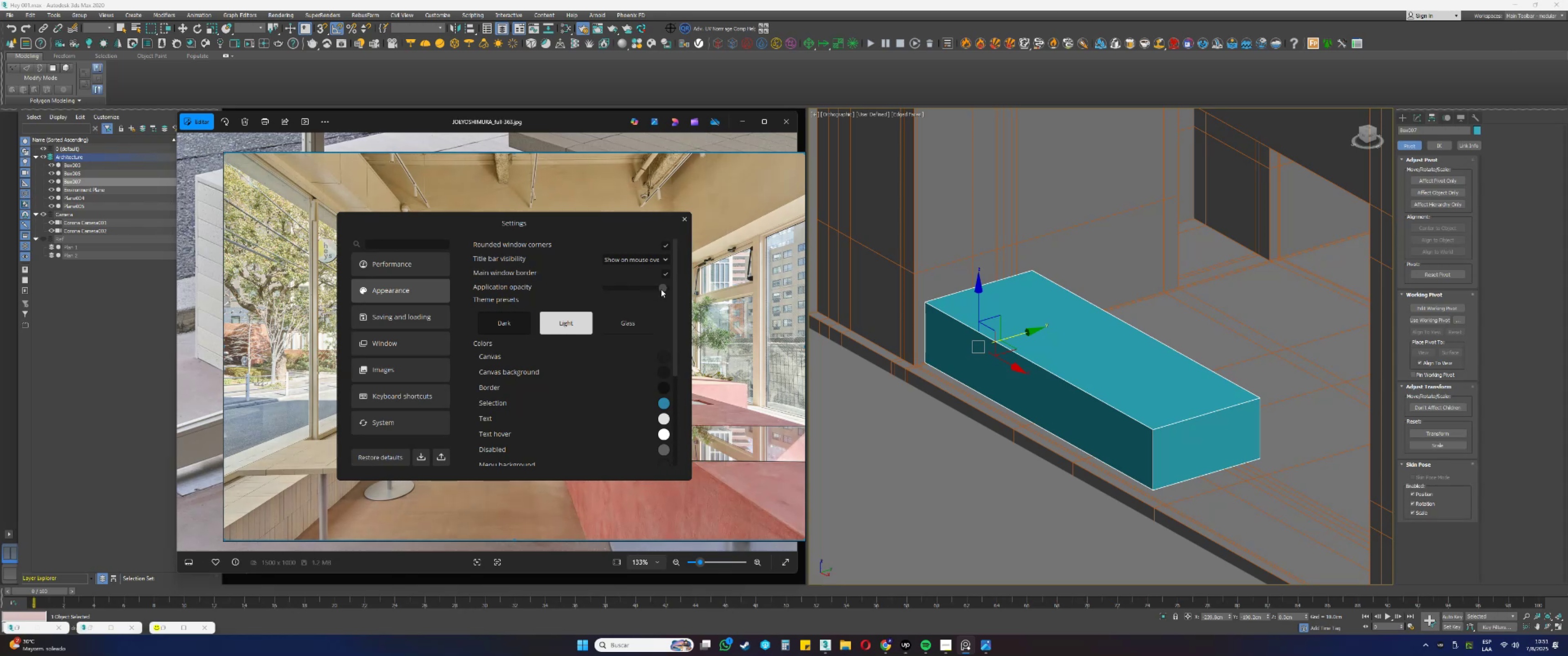 
wait(5.48)
 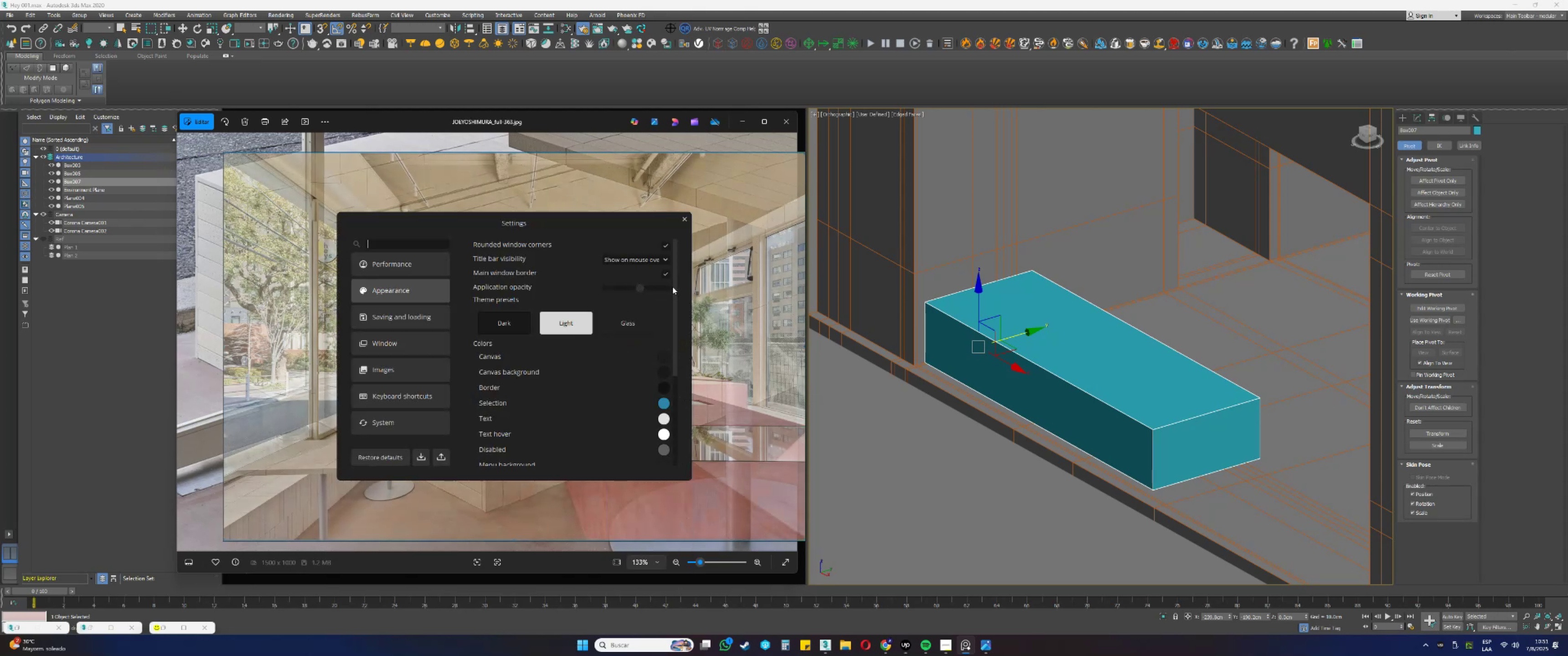 
left_click([688, 218])
 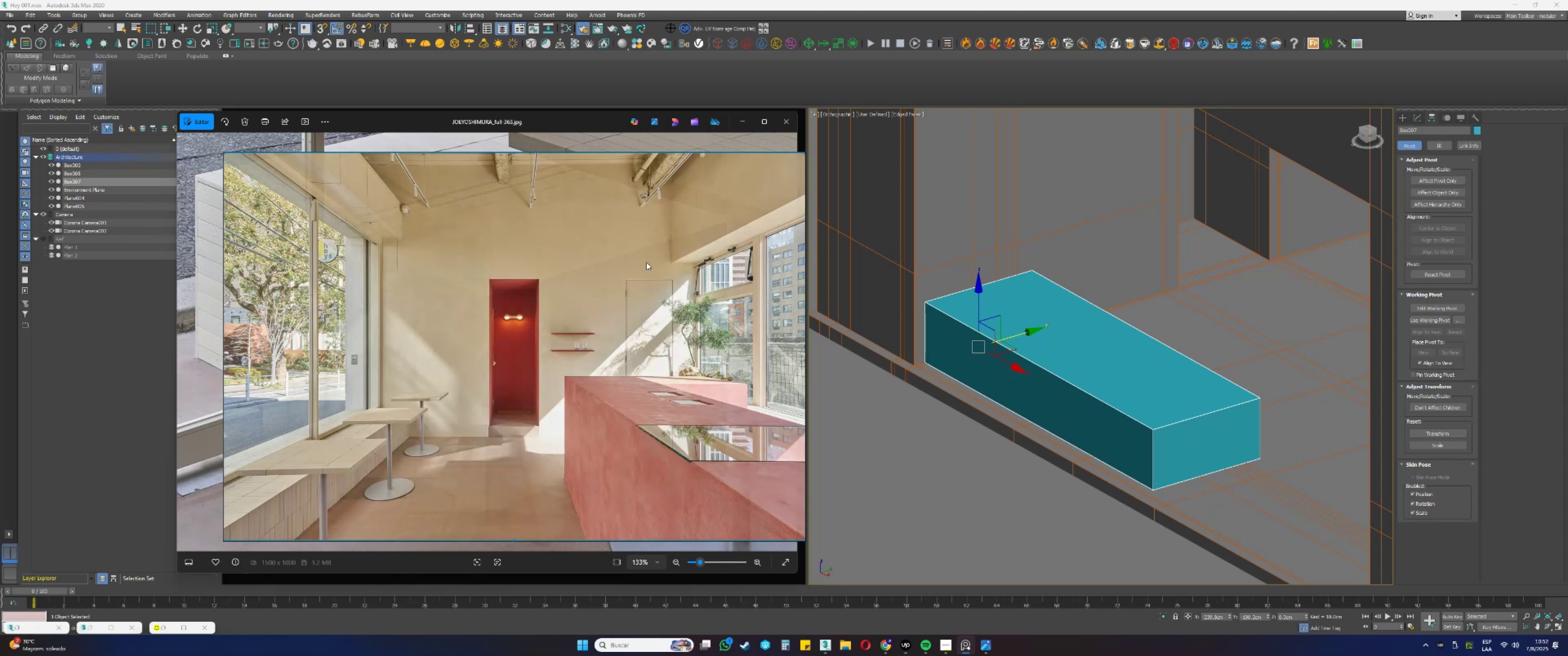 
scroll: coordinate [578, 297], scroll_direction: down, amount: 5.0
 